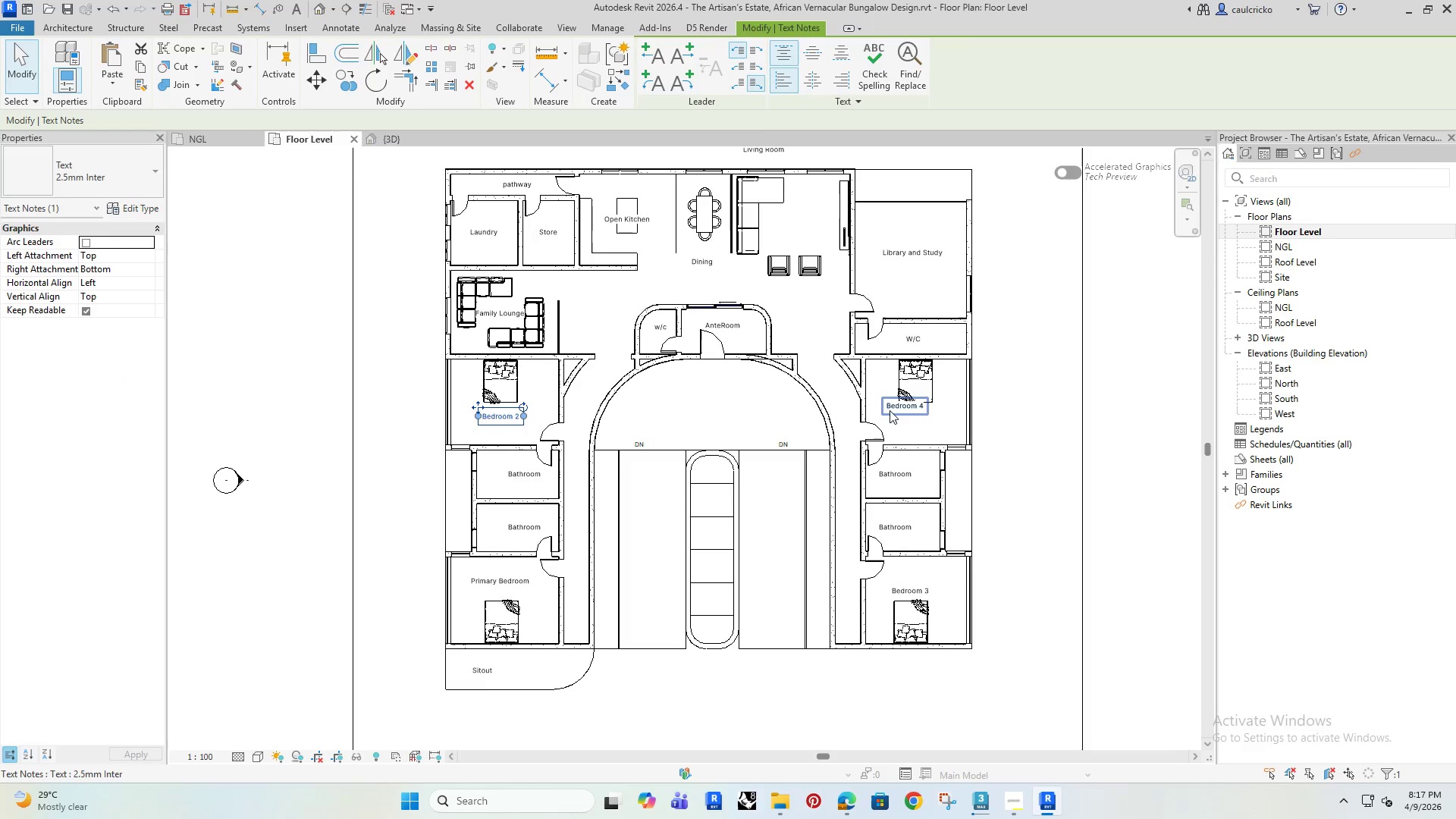 
left_click([890, 410])
 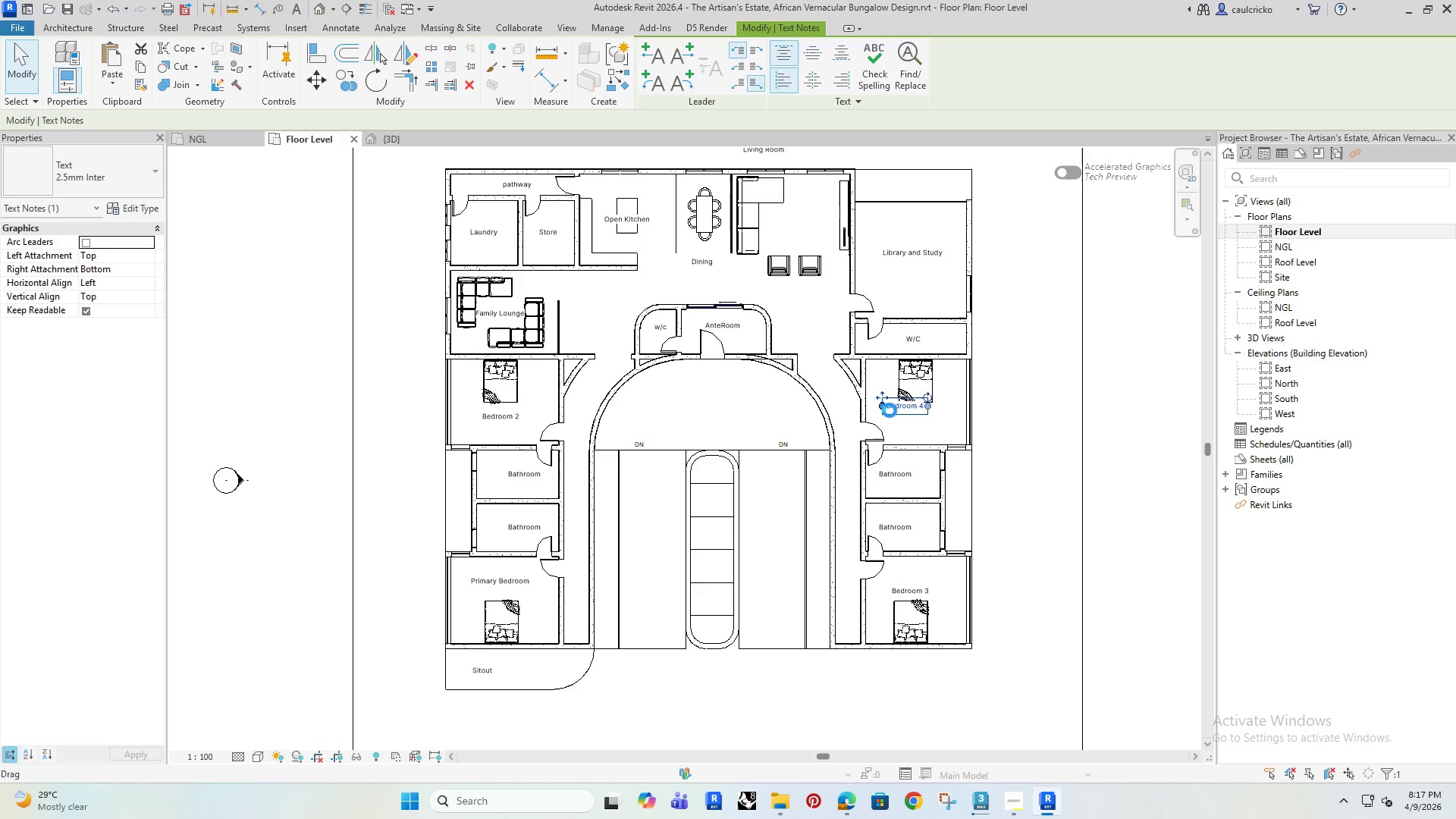 
key(ArrowDown)
 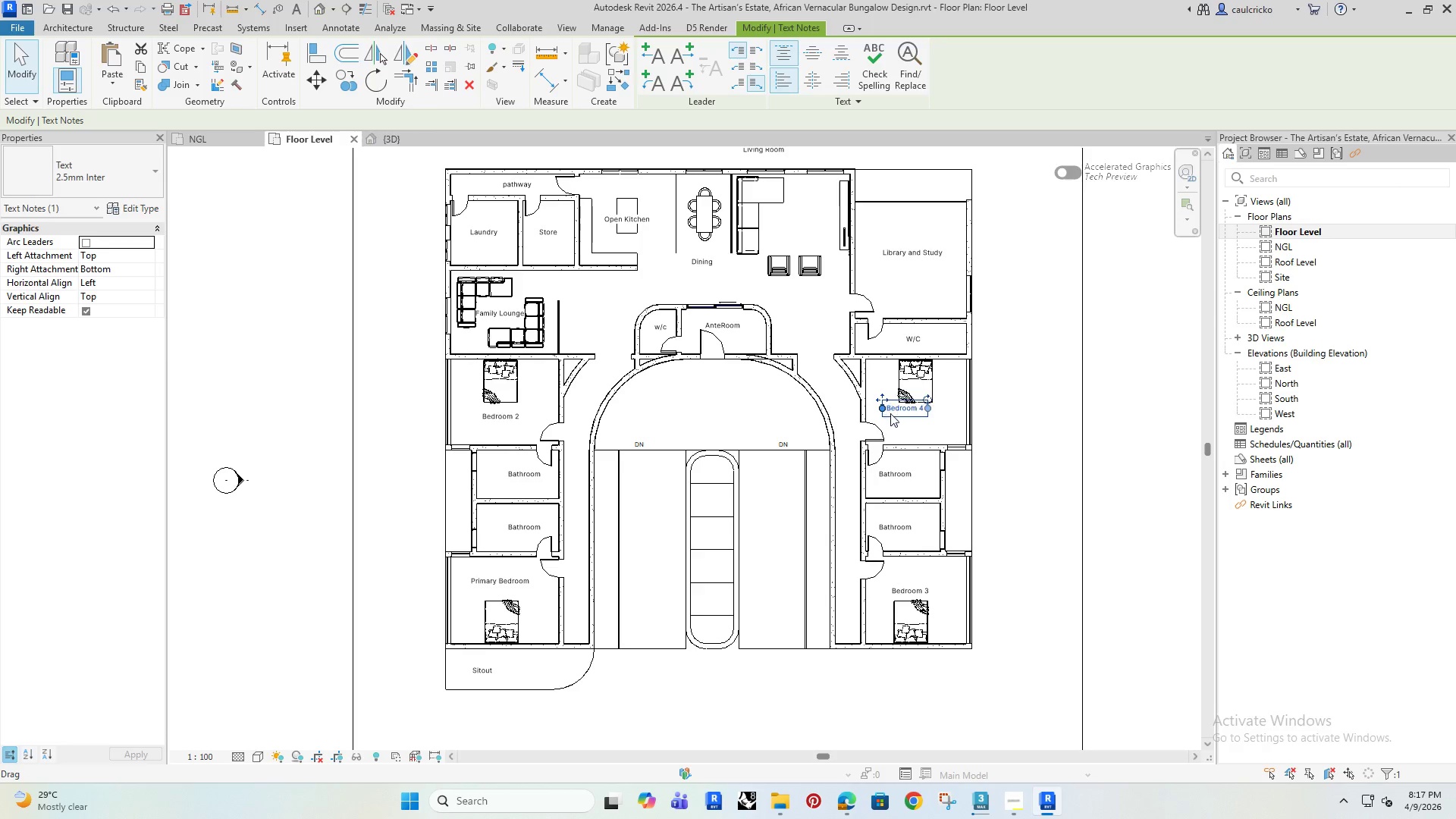 
key(ArrowDown)
 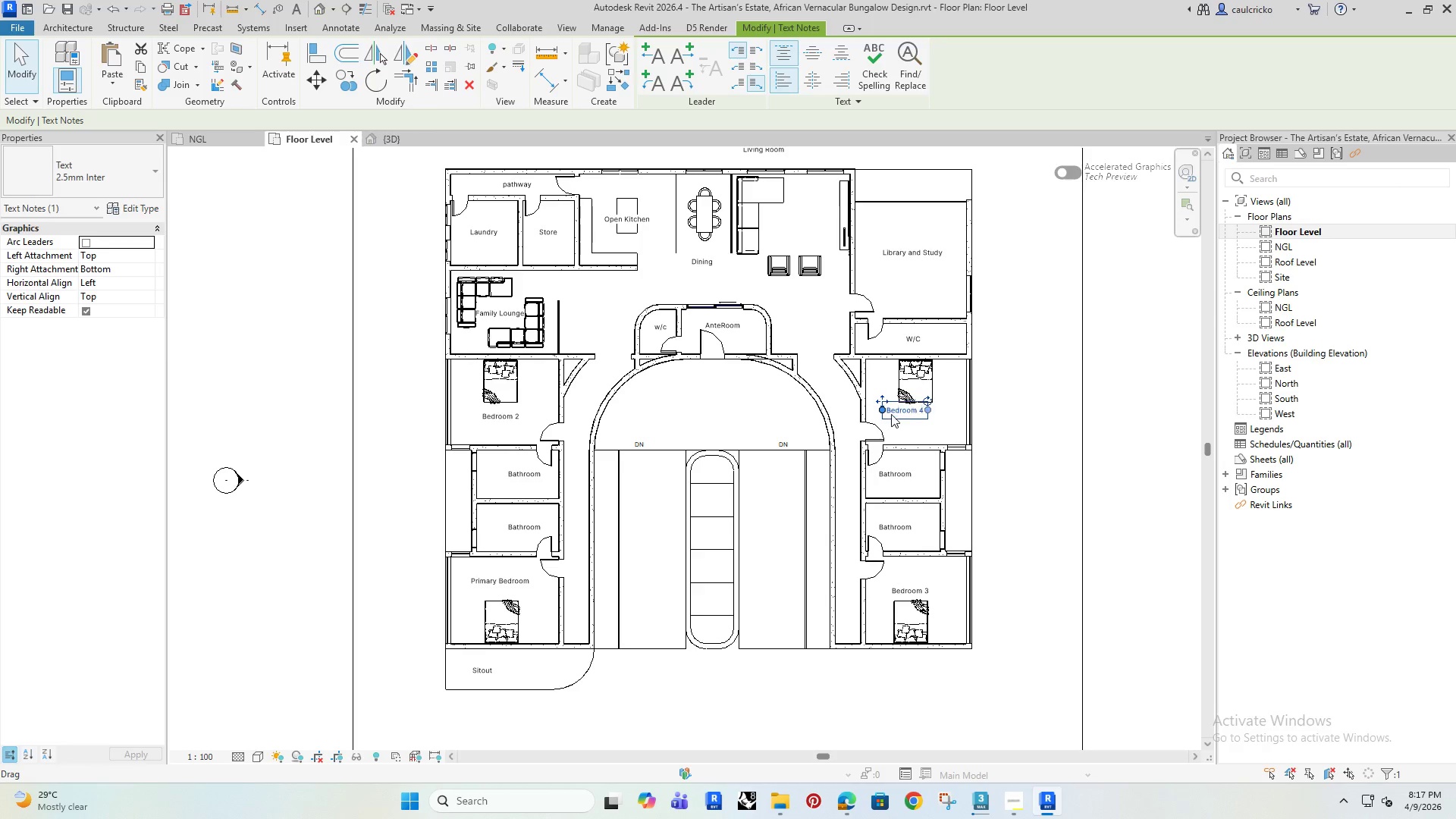 
key(ArrowDown)
 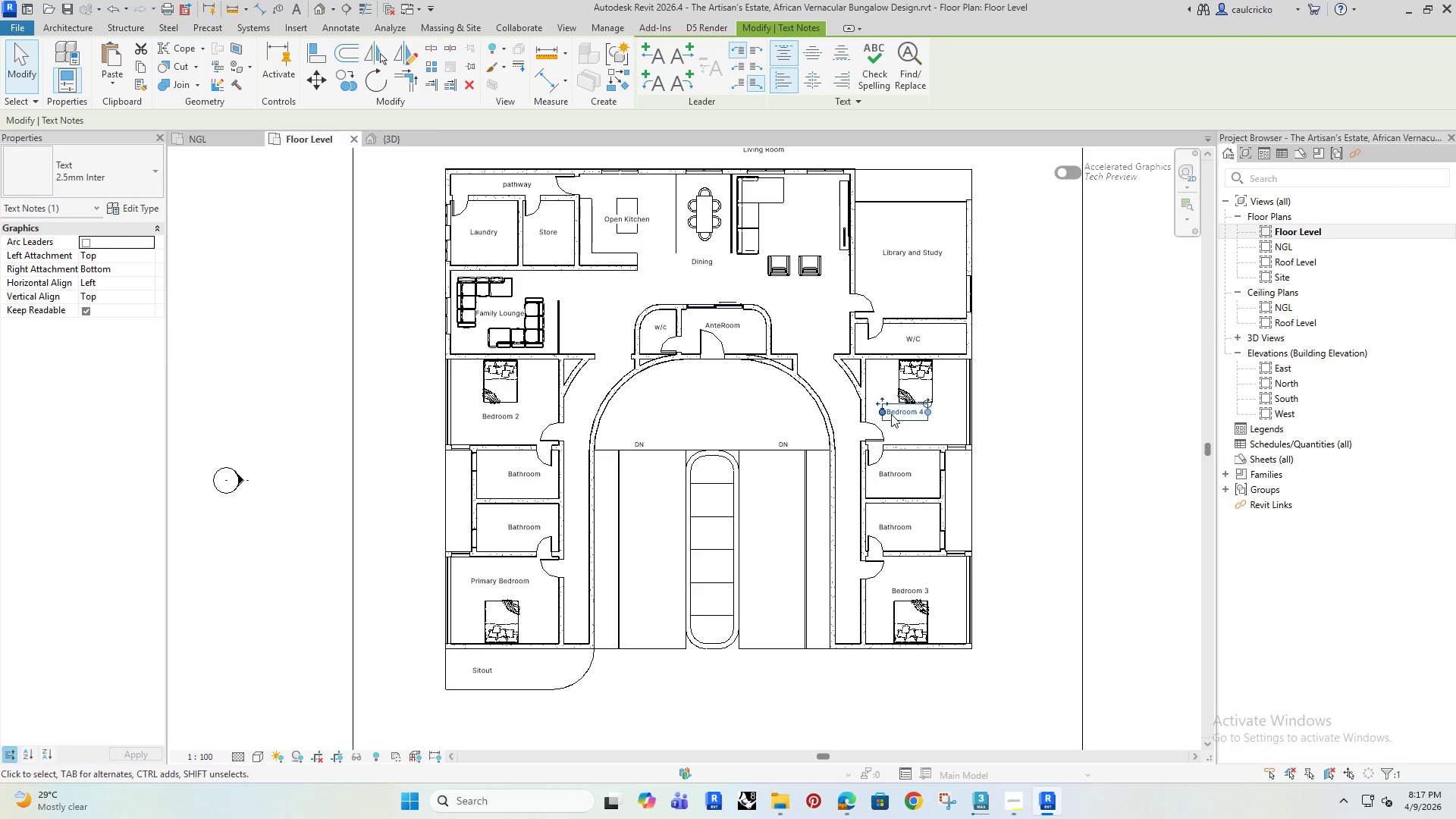 
key(ArrowDown)
 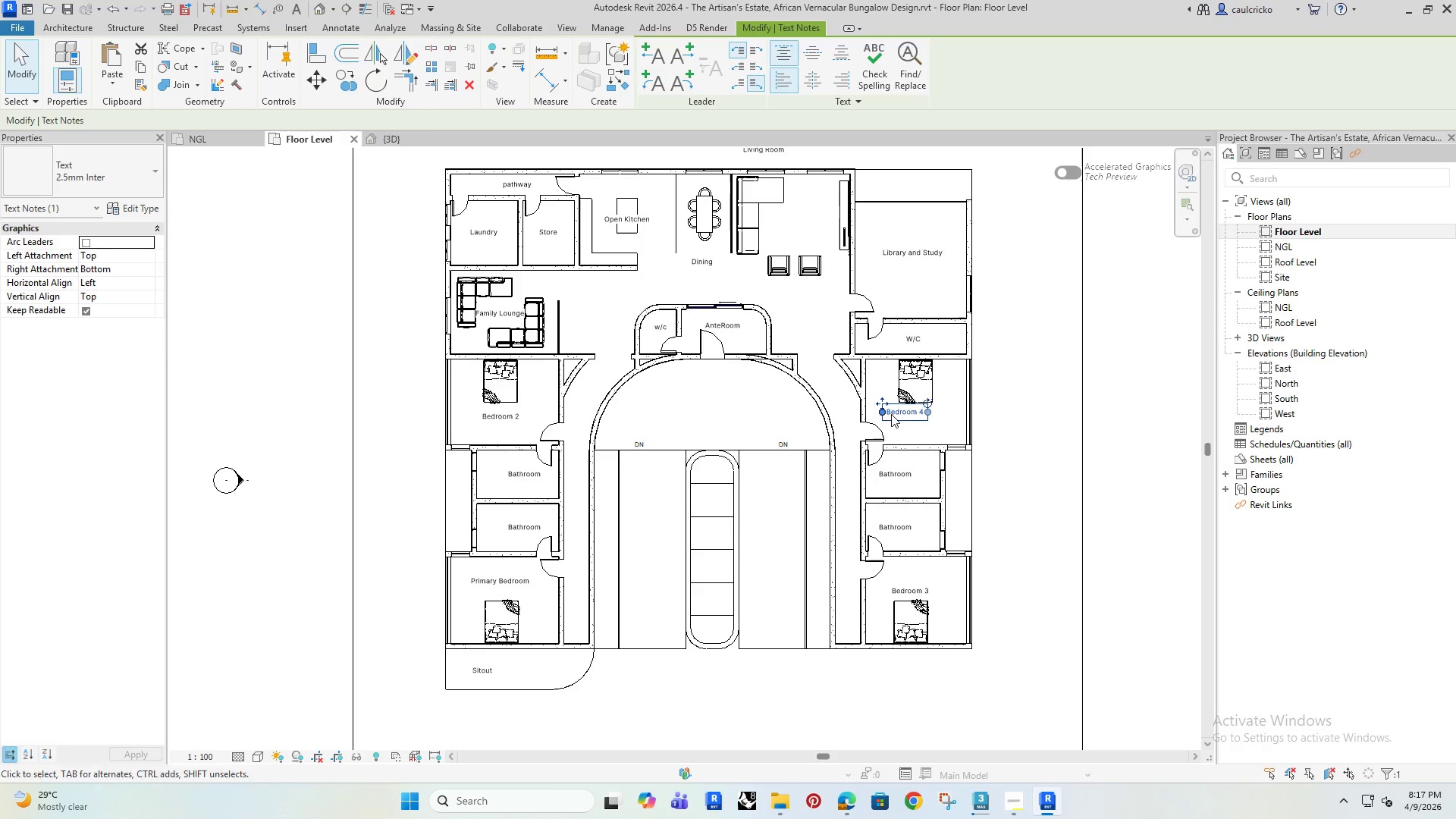 
key(ArrowDown)
 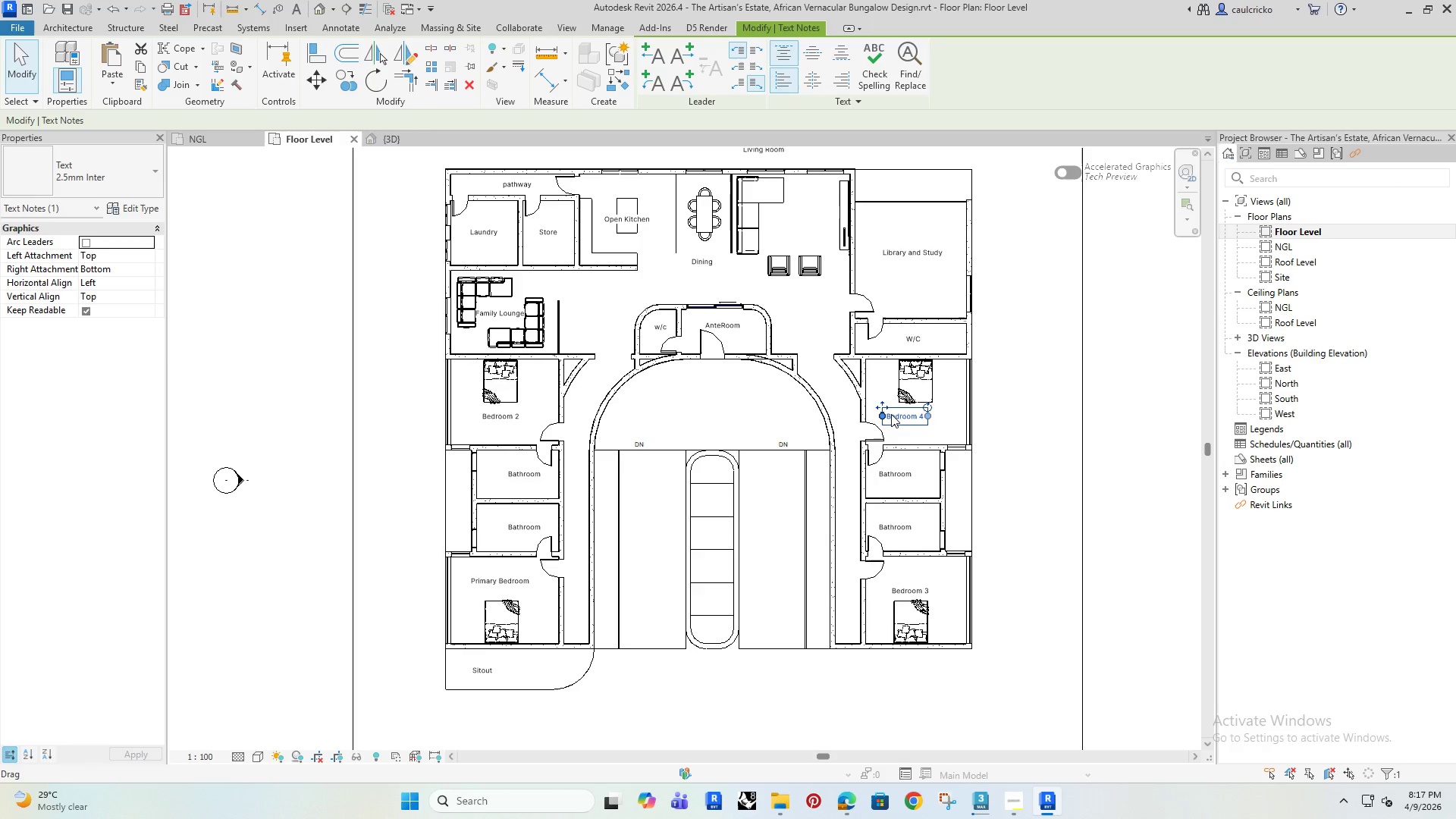 
key(ArrowDown)
 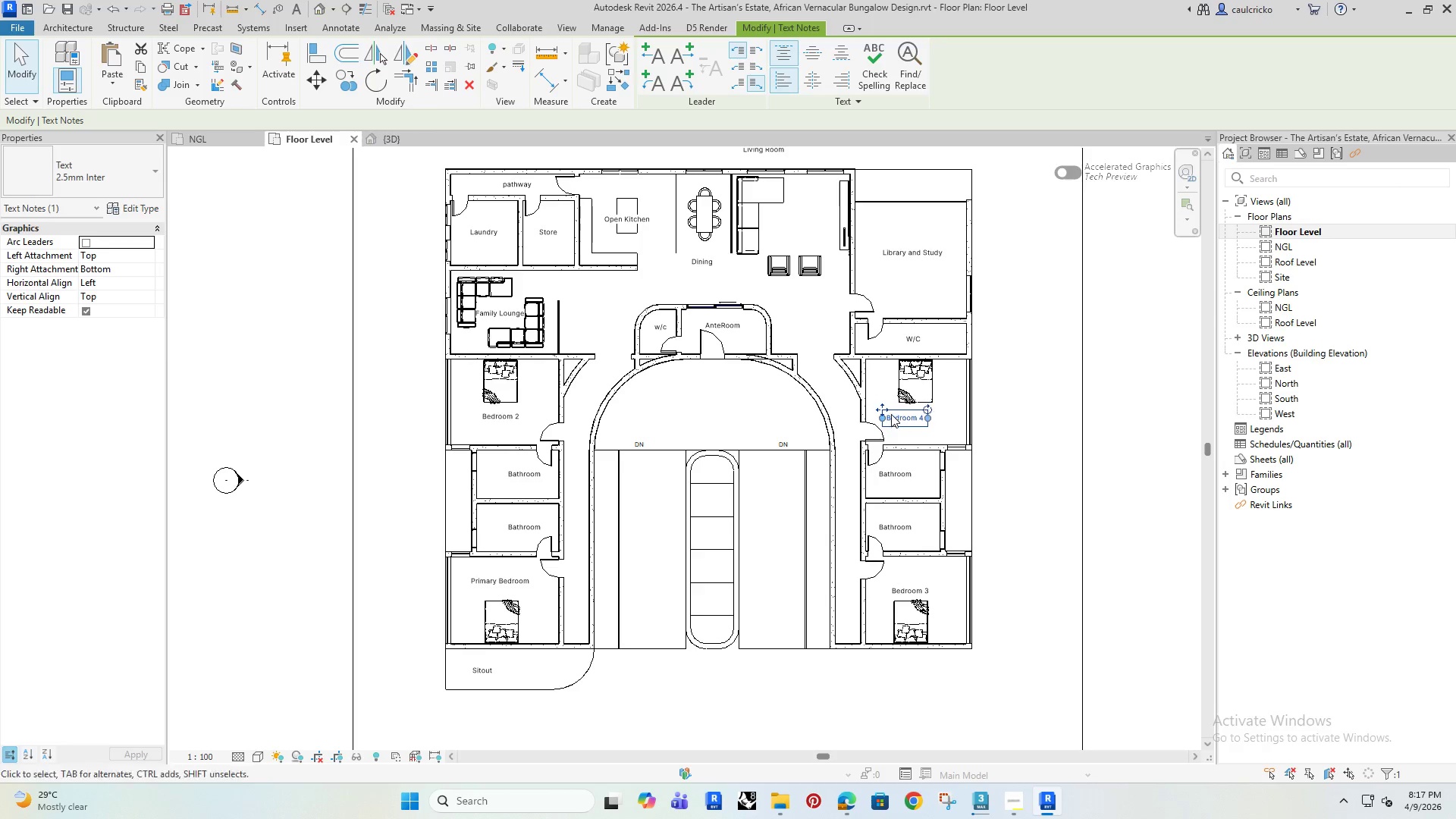 
key(ArrowRight)
 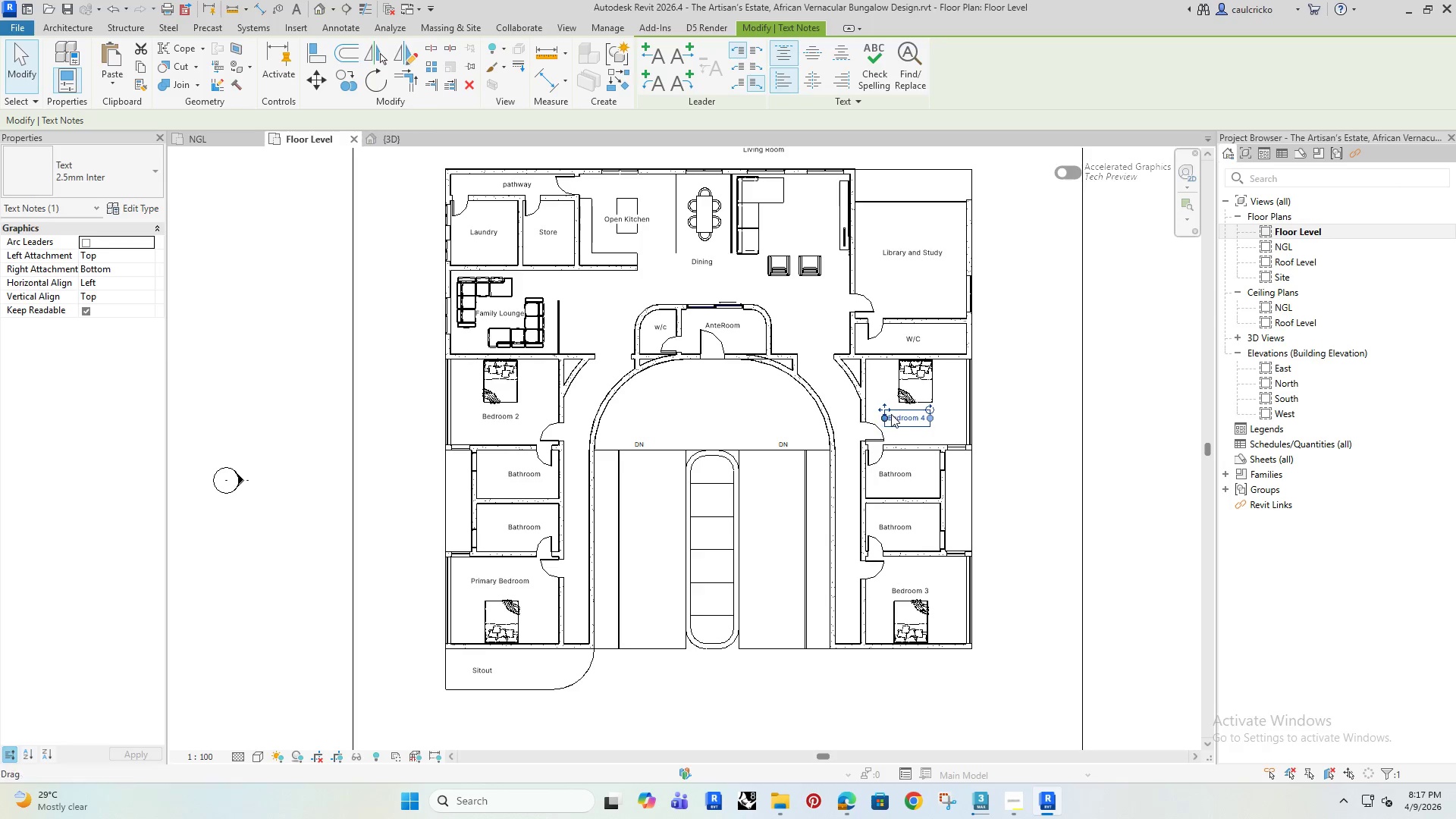 
key(ArrowRight)
 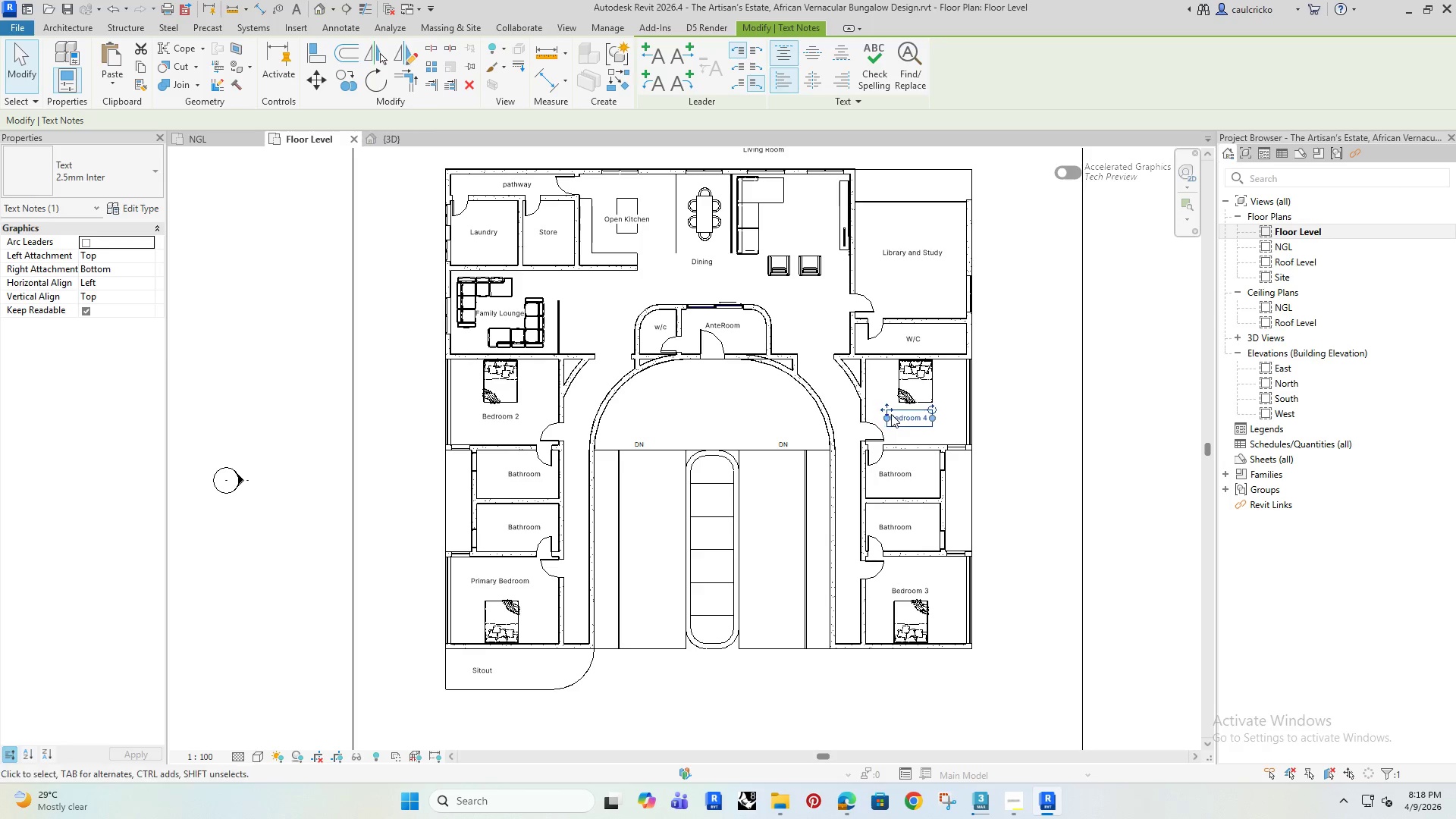 
key(ArrowRight)
 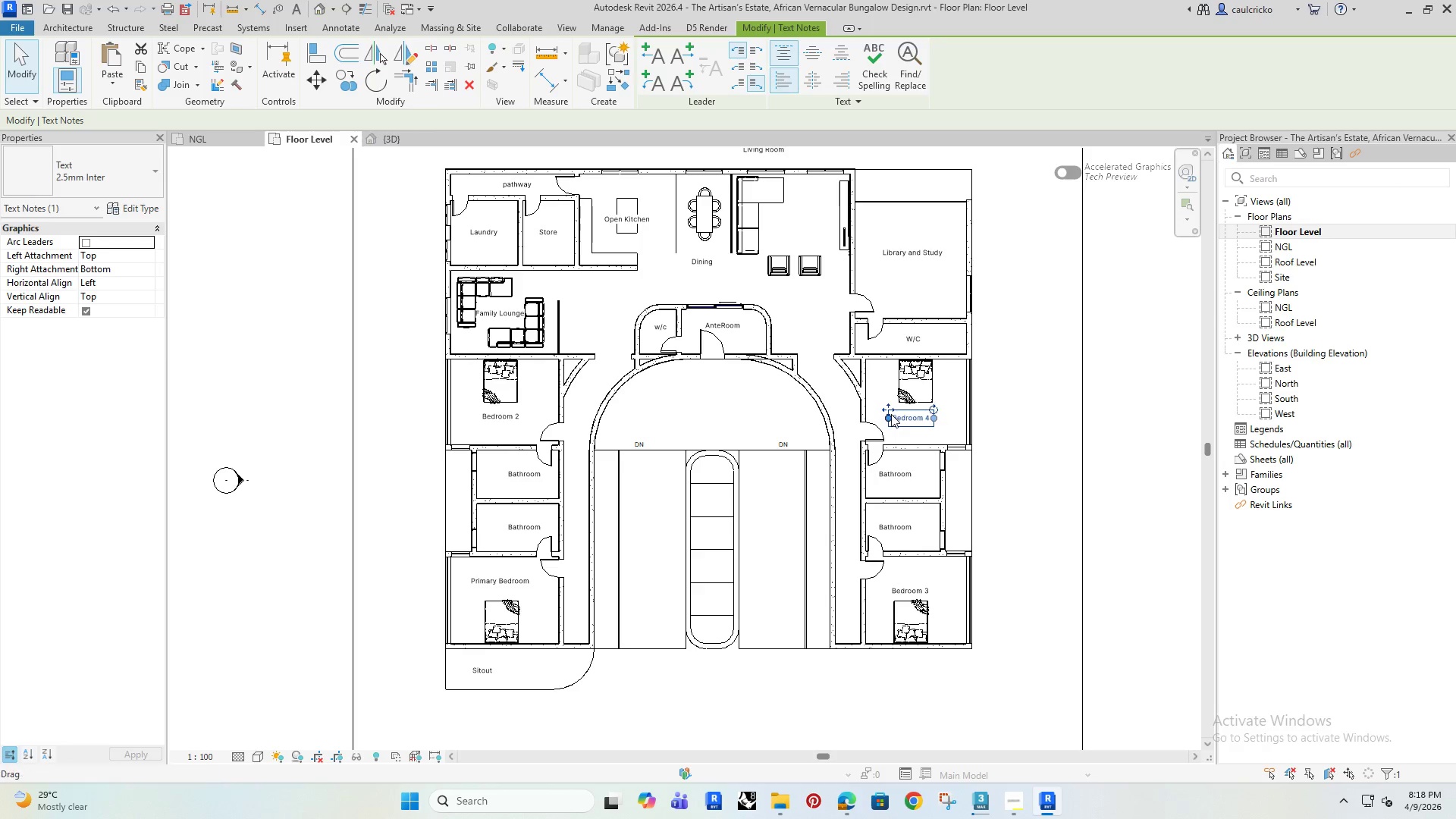 
key(ArrowRight)
 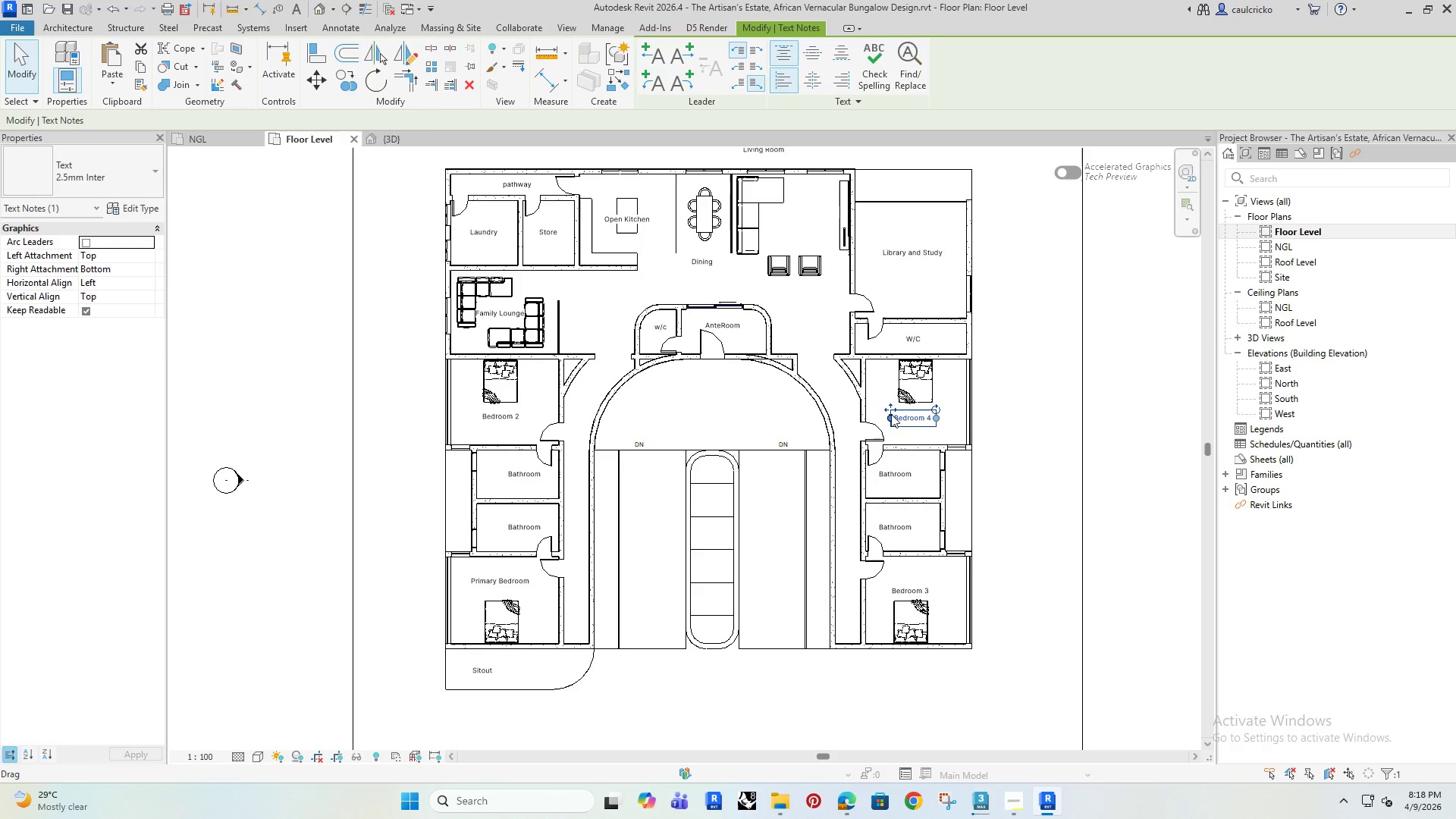 
key(ArrowRight)
 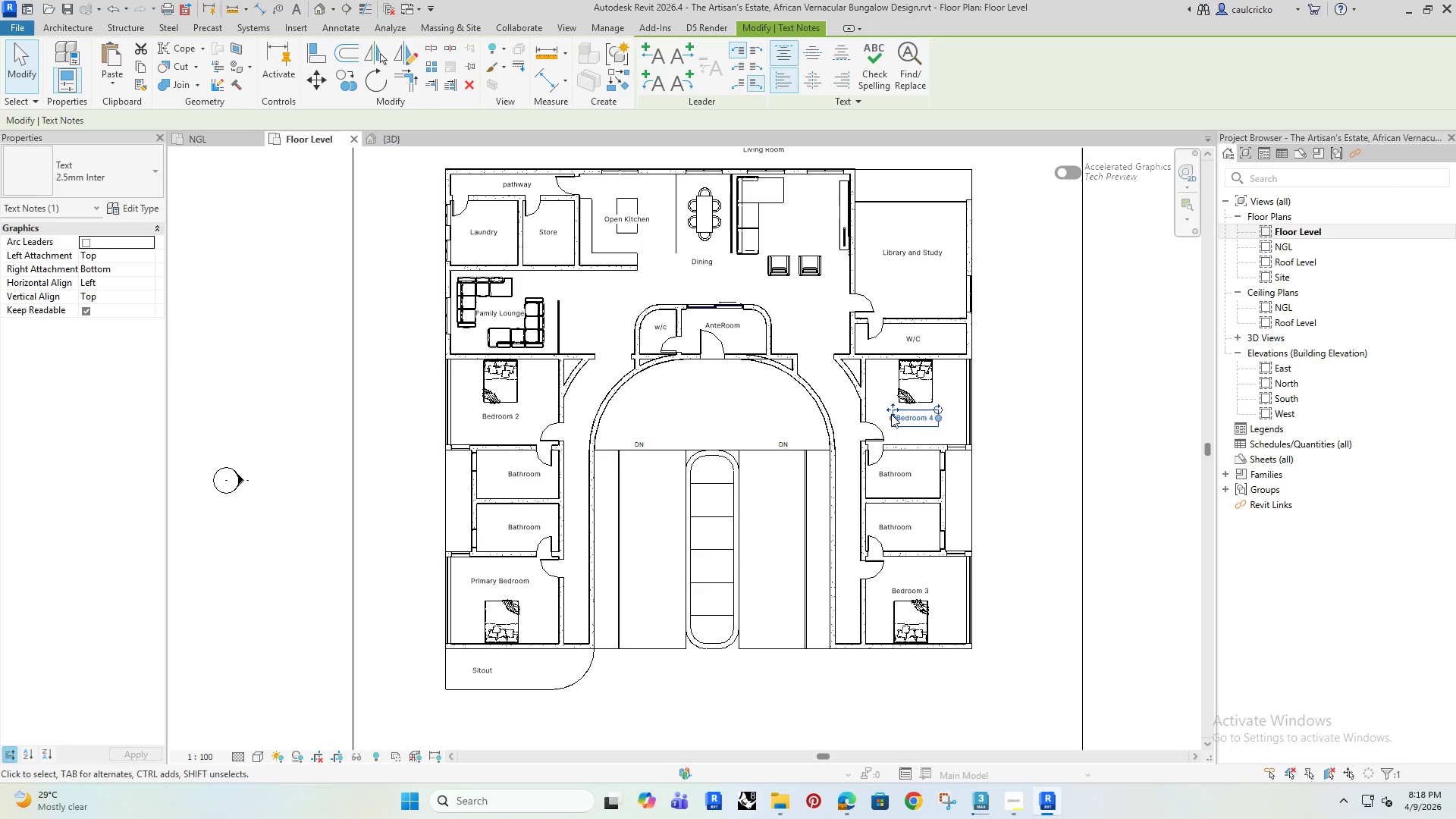 
key(ArrowRight)
 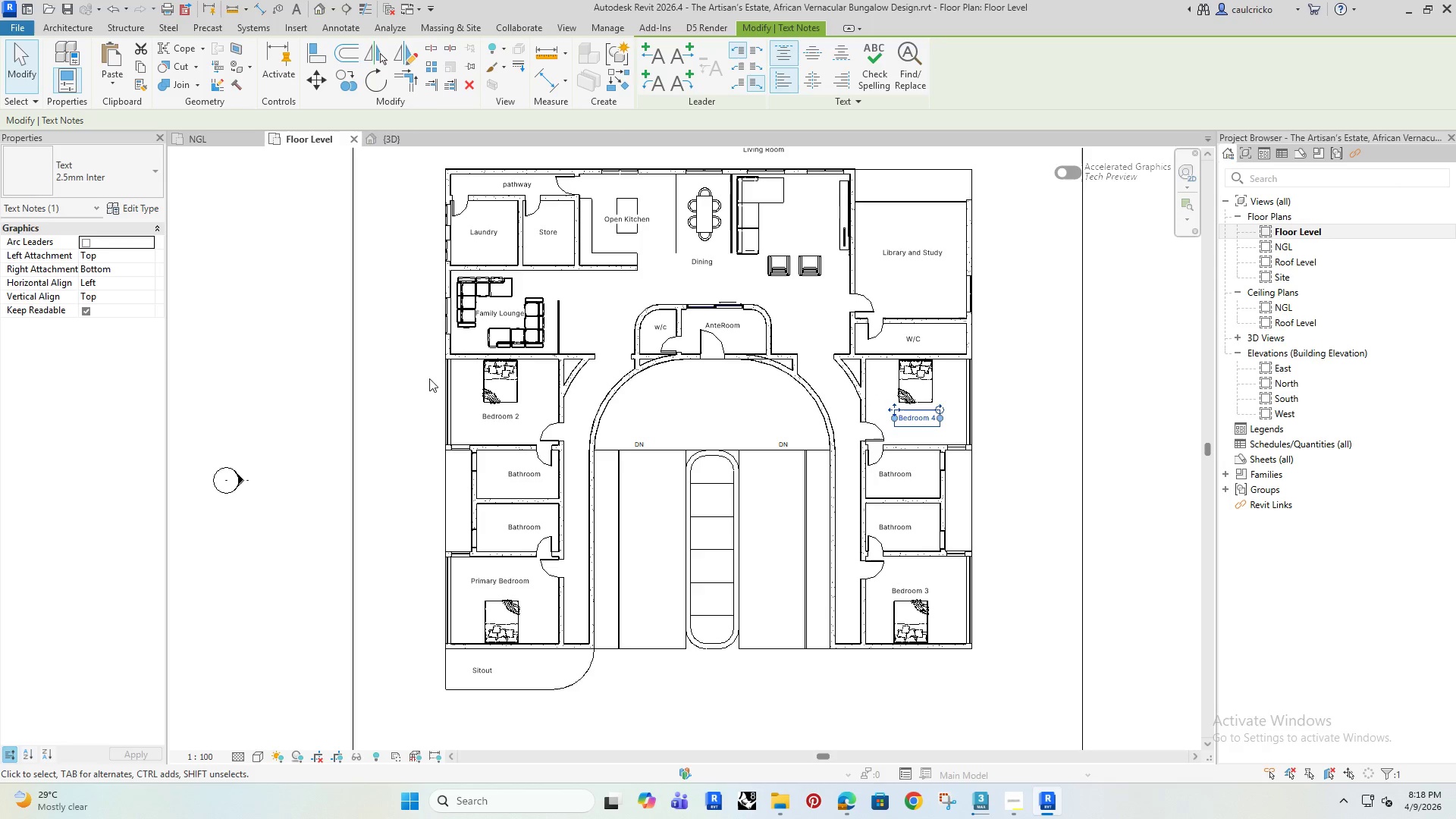 
left_click([415, 370])
 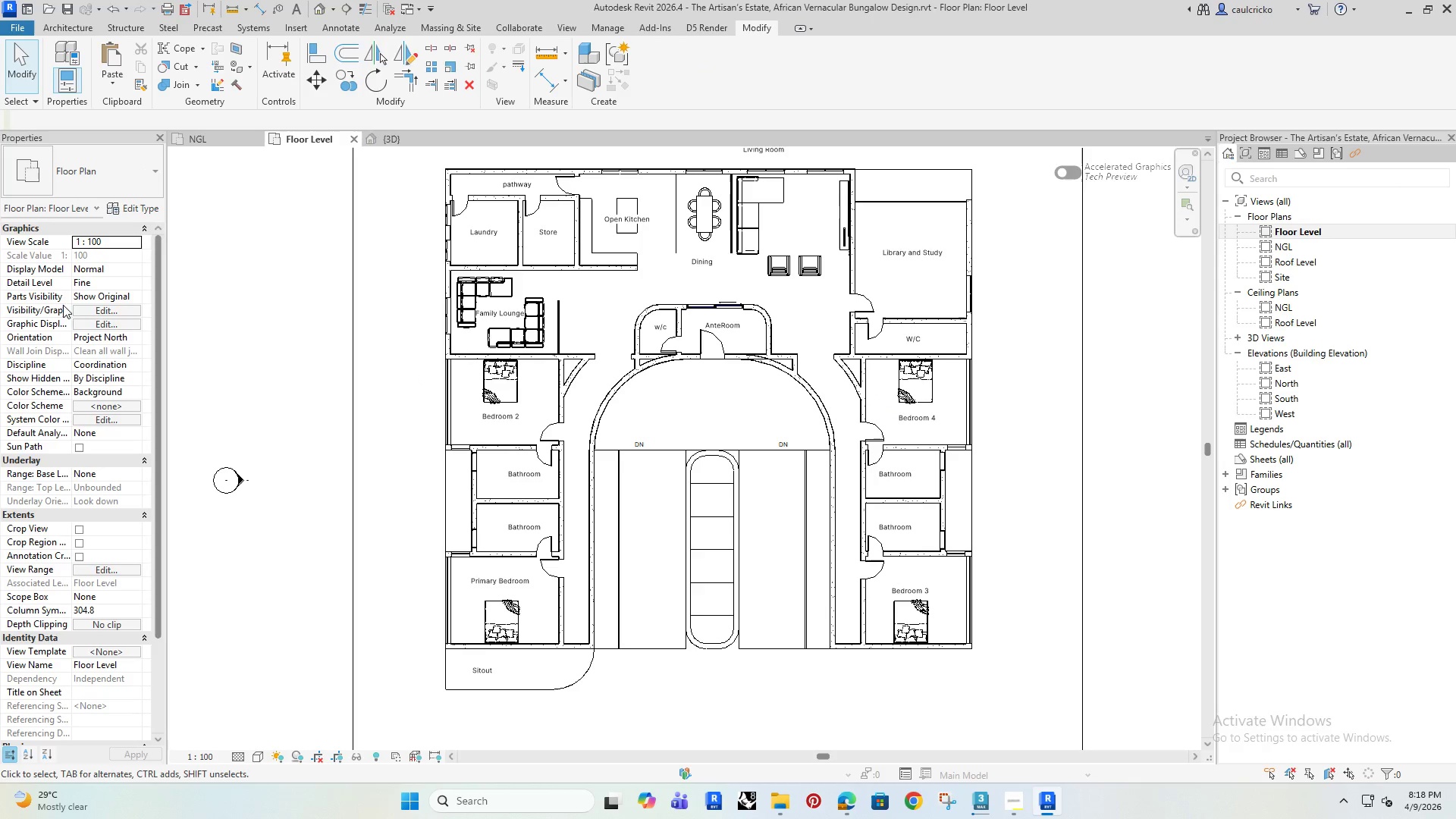 
left_click_drag(start_coordinate=[83, 308], to_coordinate=[93, 308])
 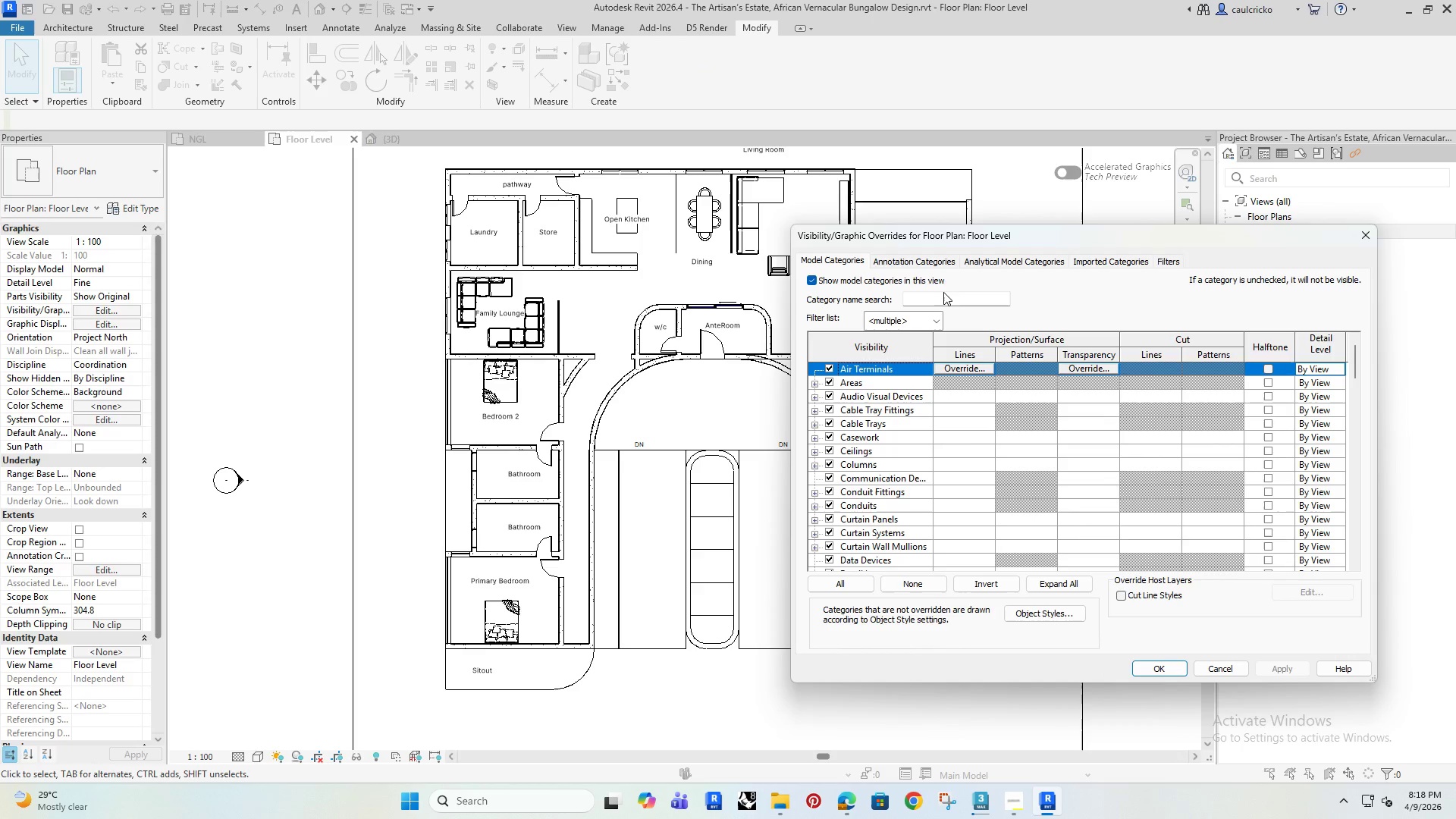 
left_click([933, 297])
 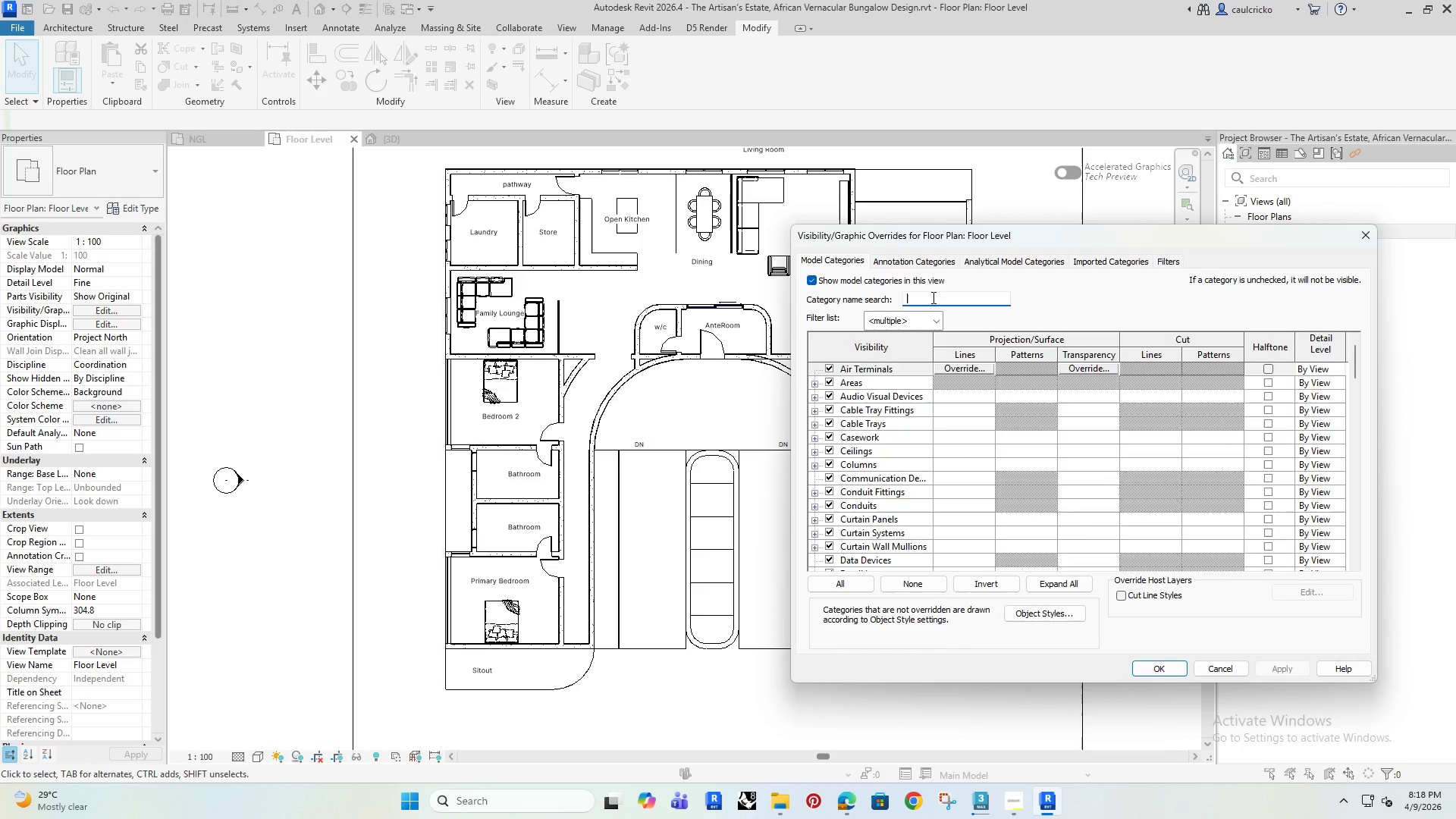 
type(fur)
 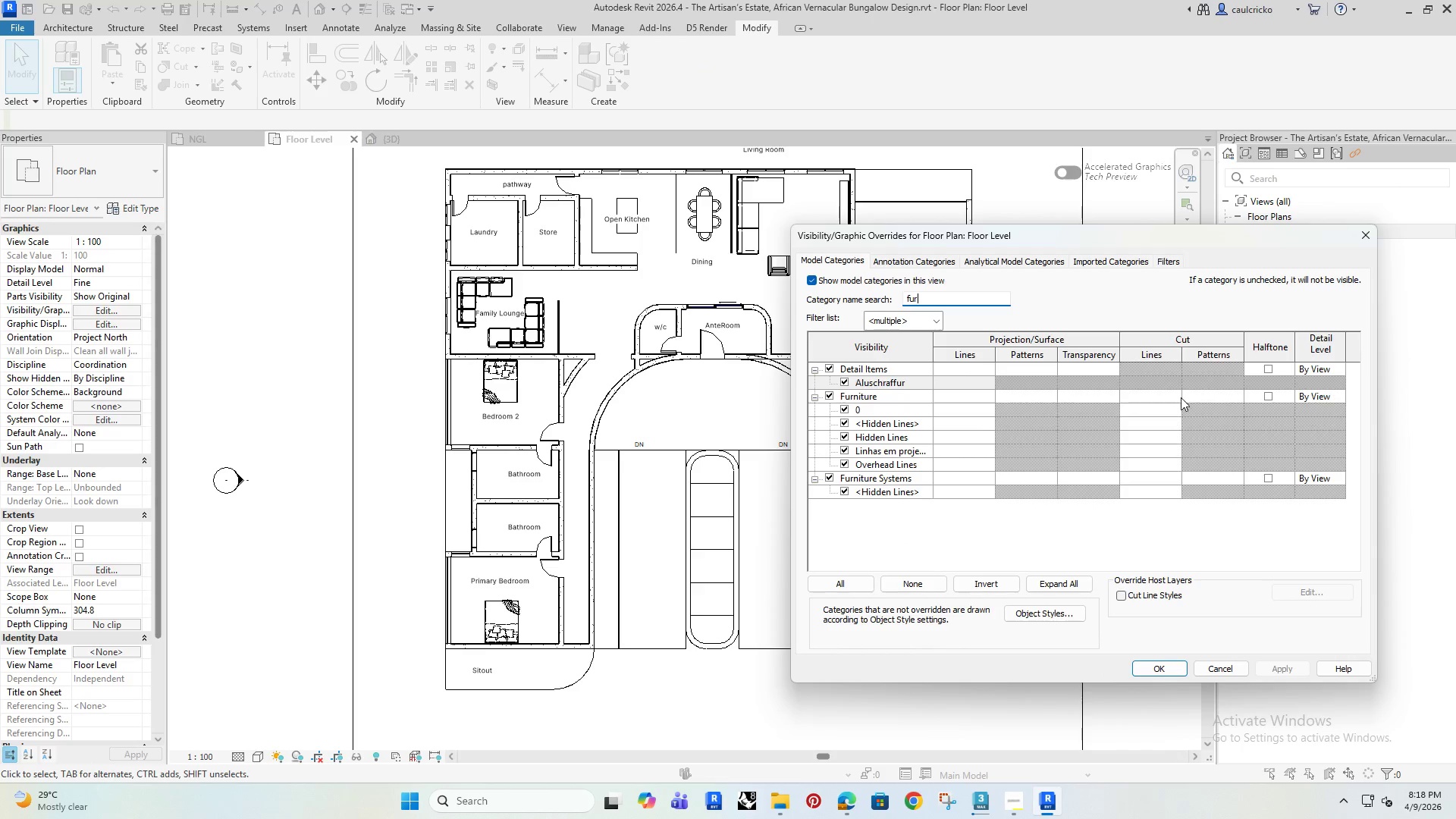 
left_click([1266, 397])
 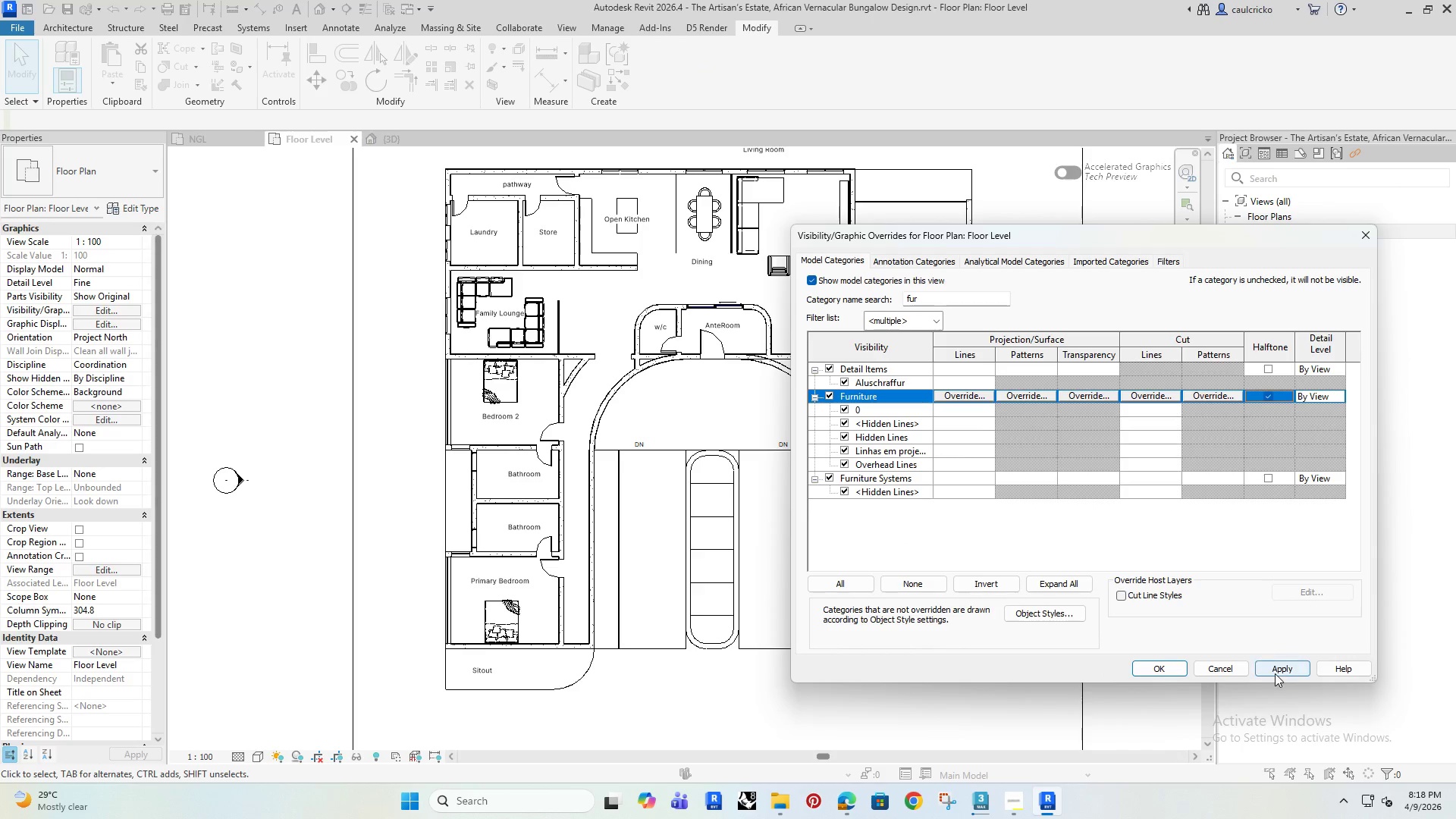 
left_click([1279, 665])
 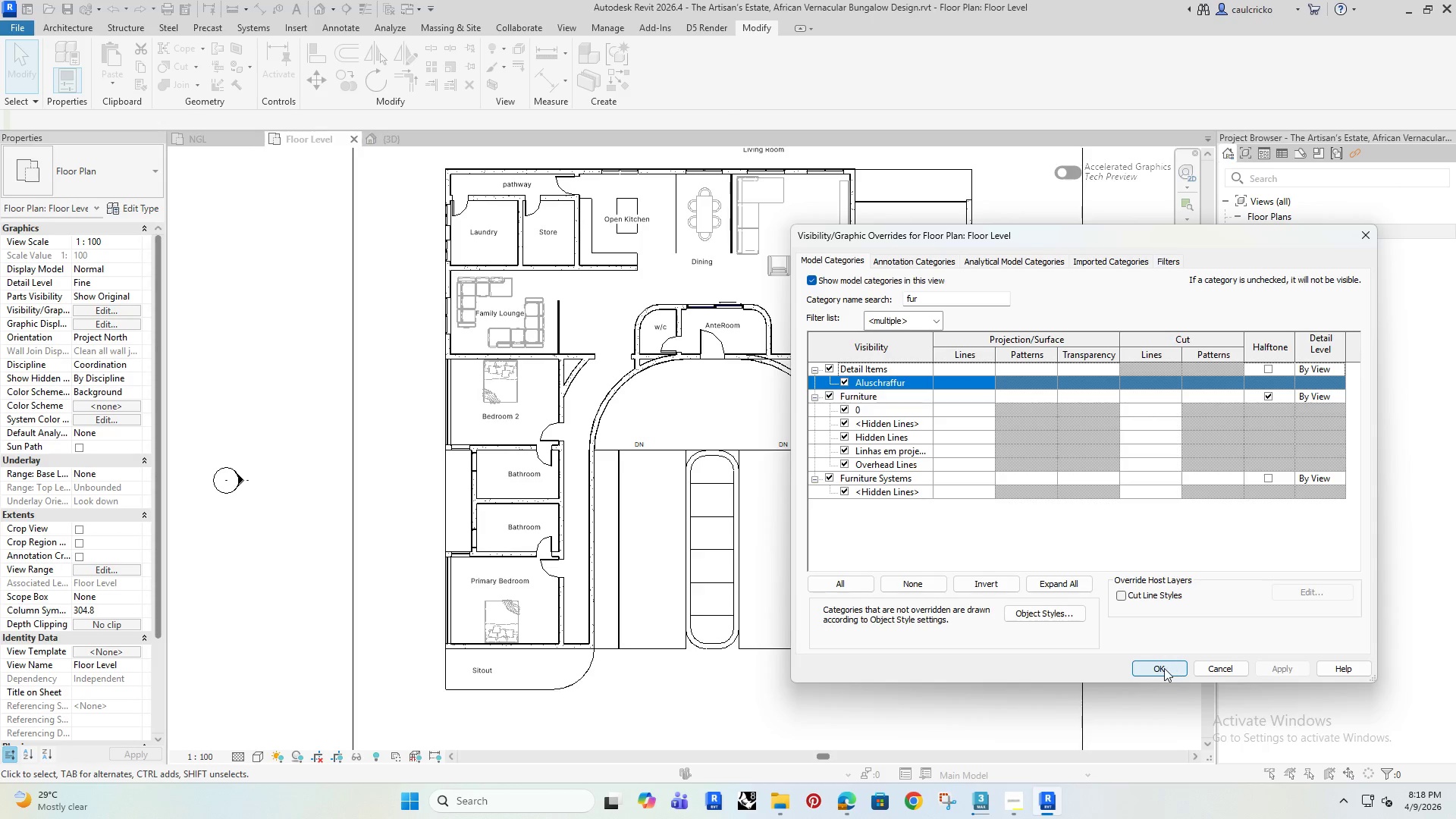 
left_click([1163, 670])
 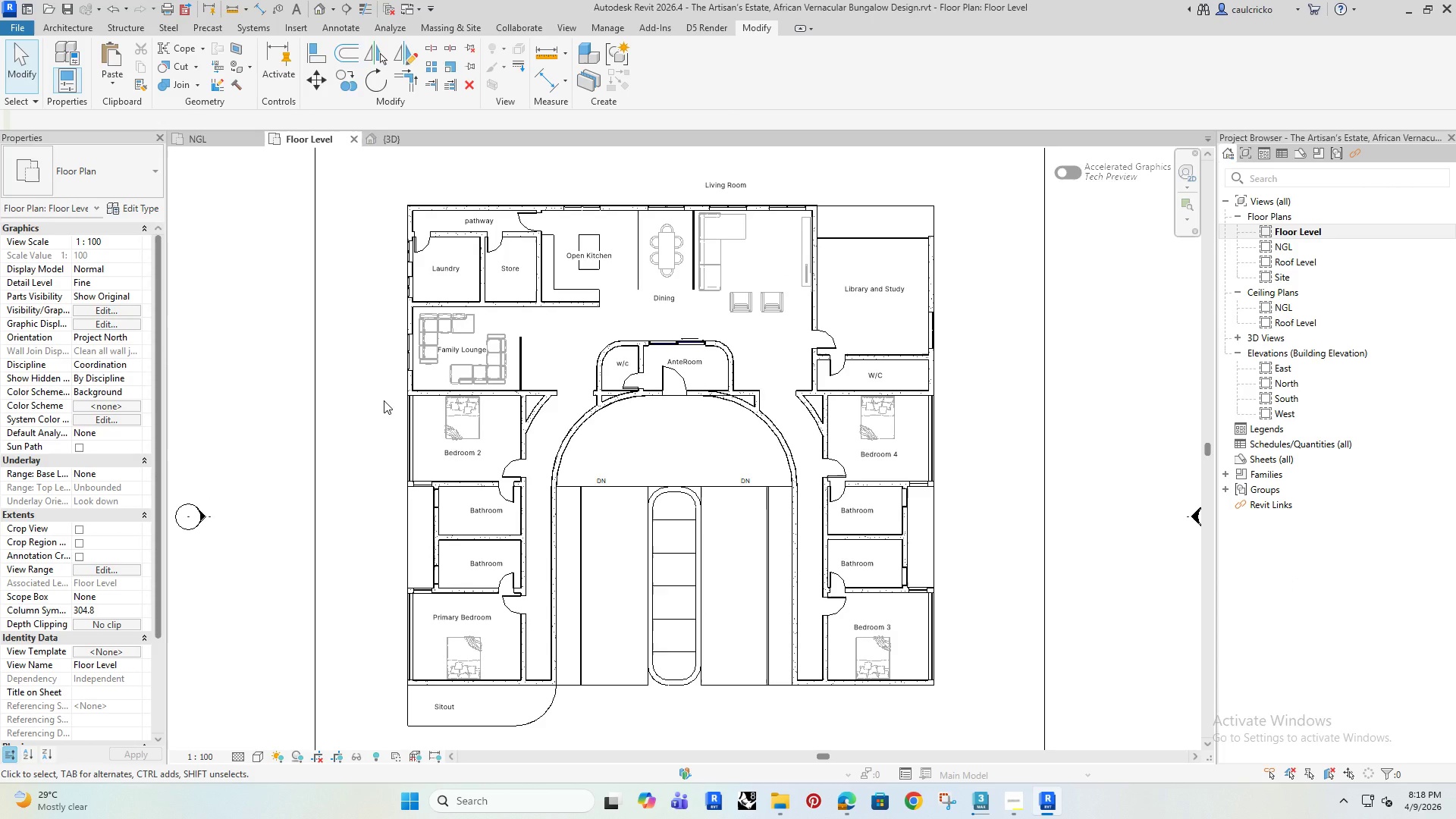 
wait(8.03)
 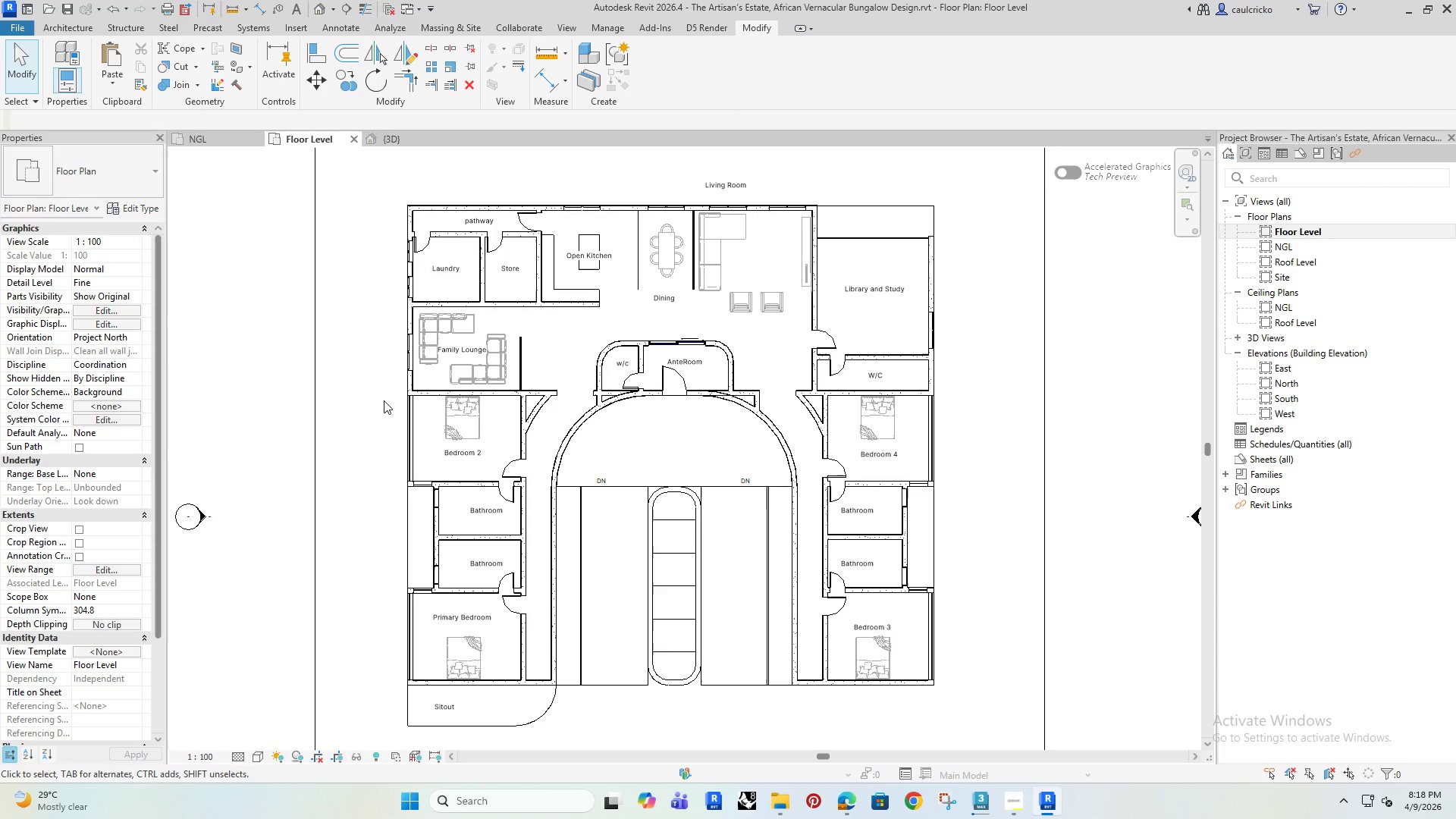 
scroll: coordinate [764, 361], scroll_direction: up, amount: 4.0
 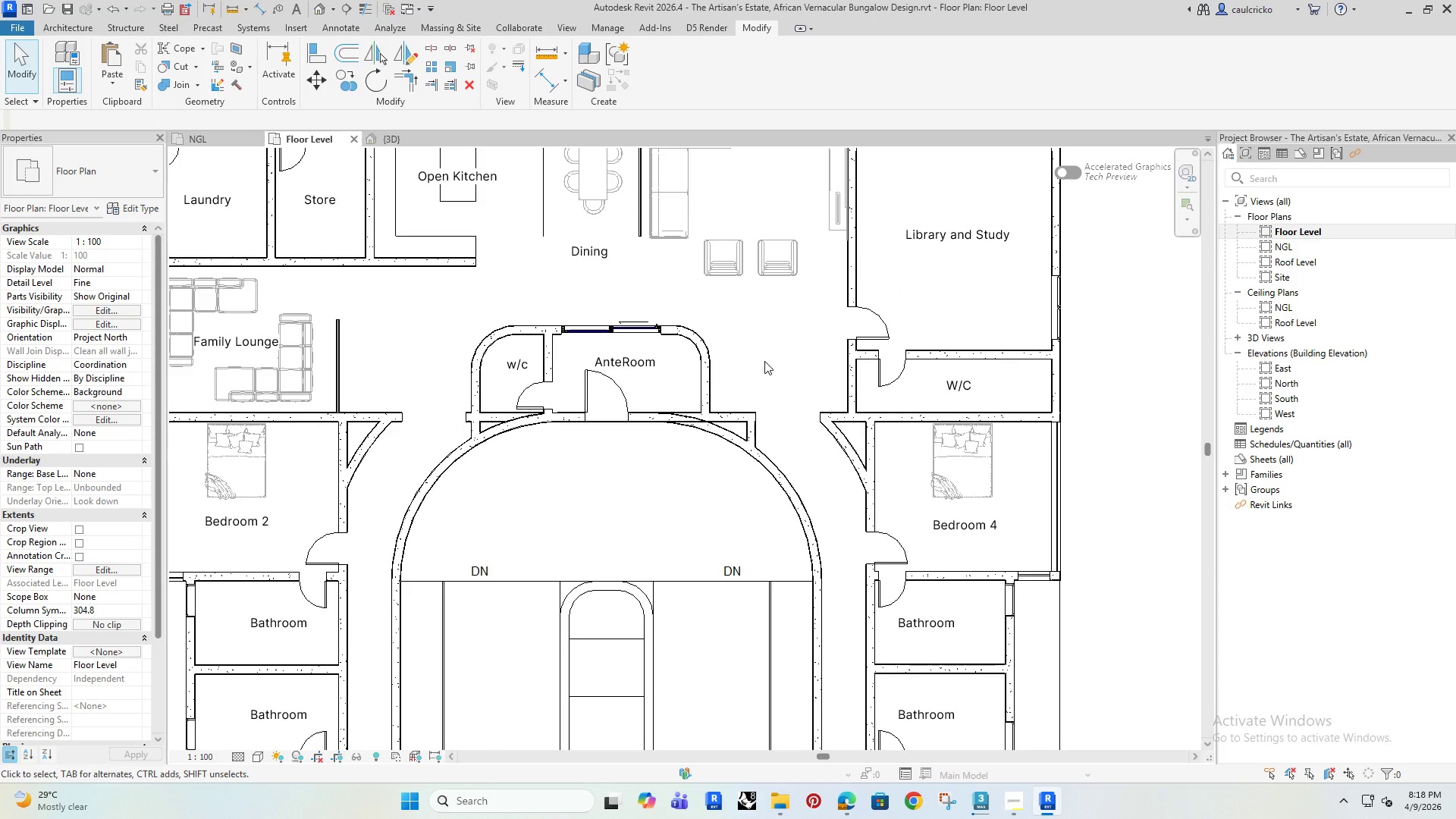 
wait(9.25)
 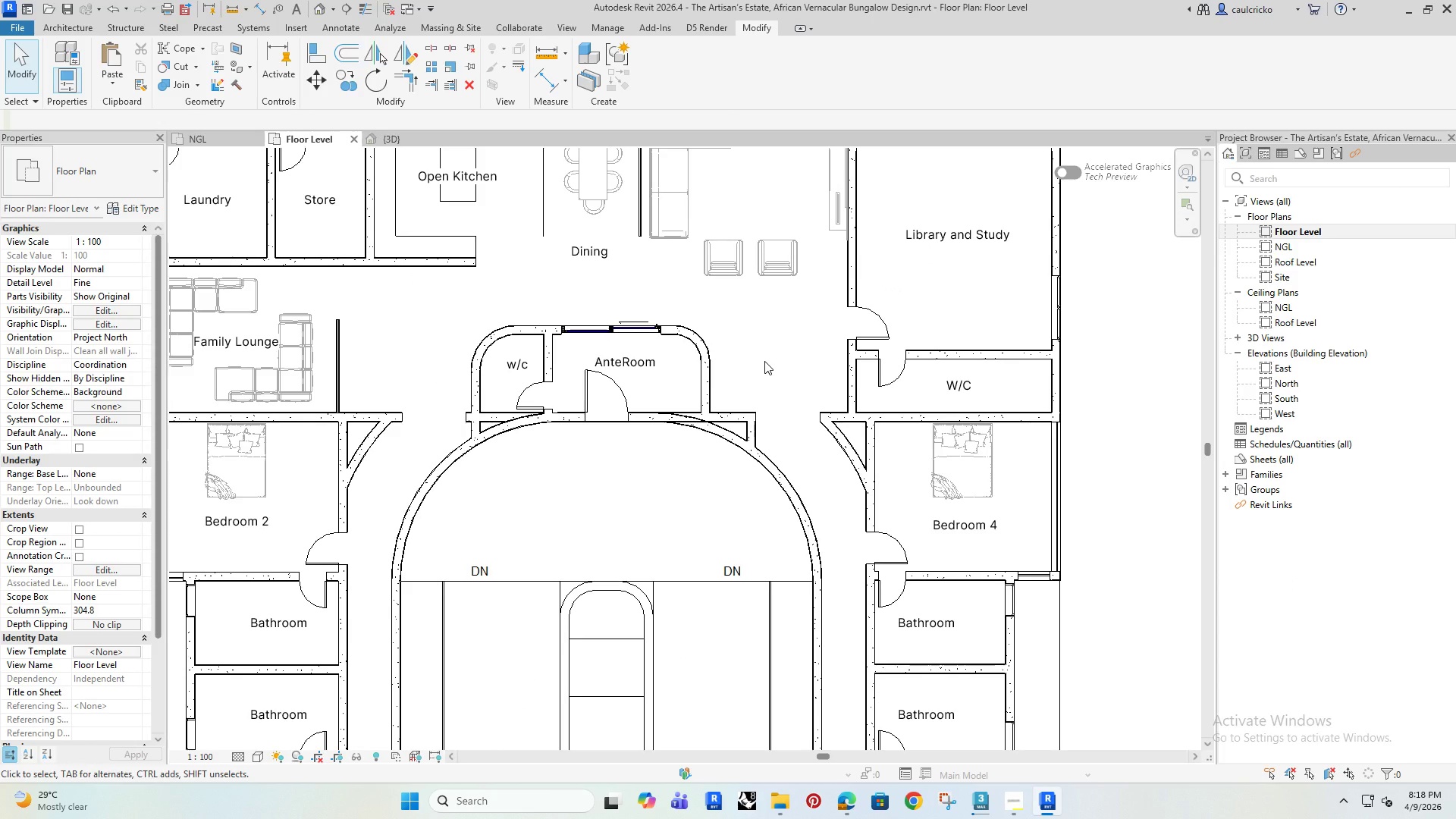 
left_click([713, 263])
 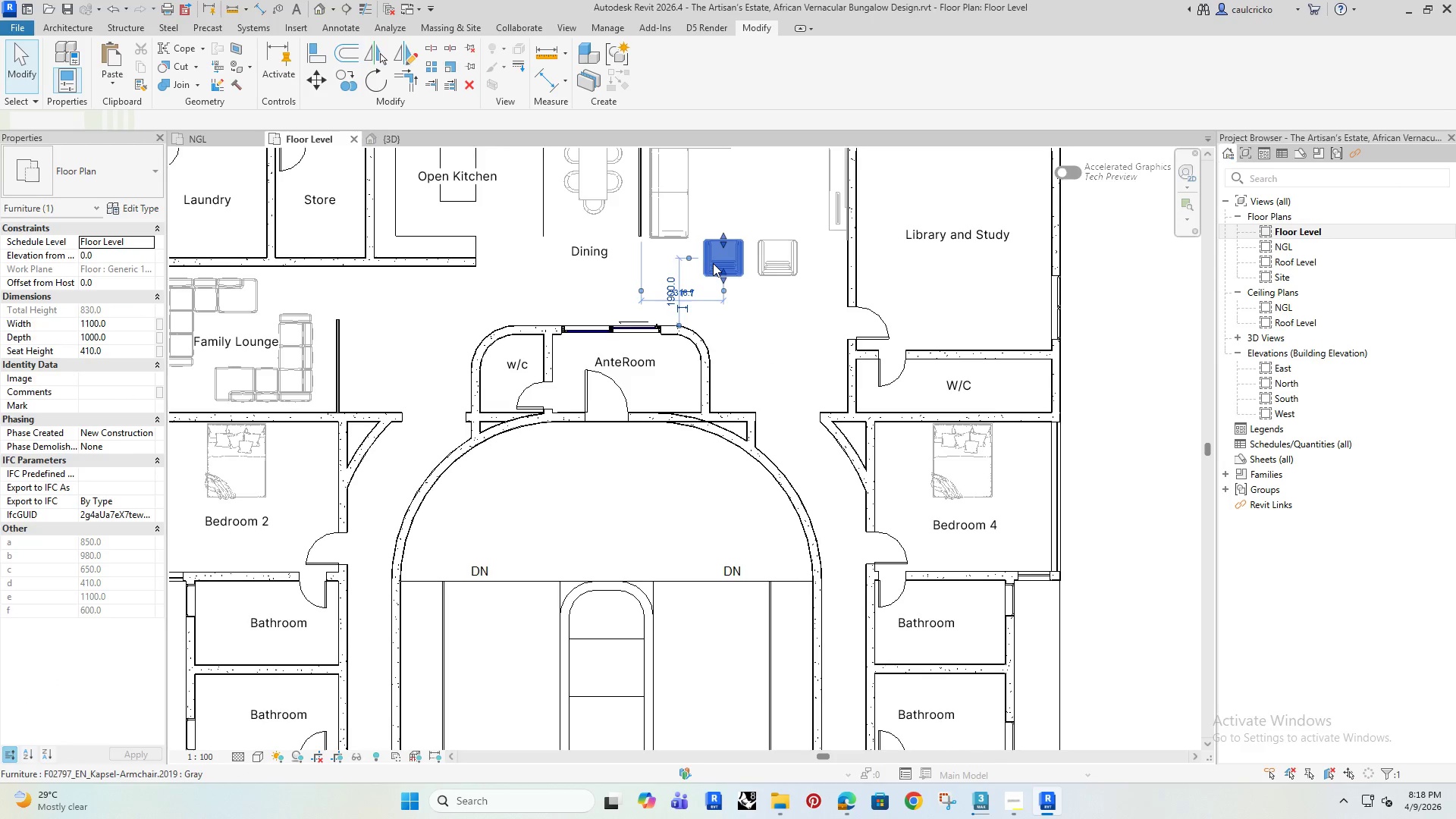 
key(C)
 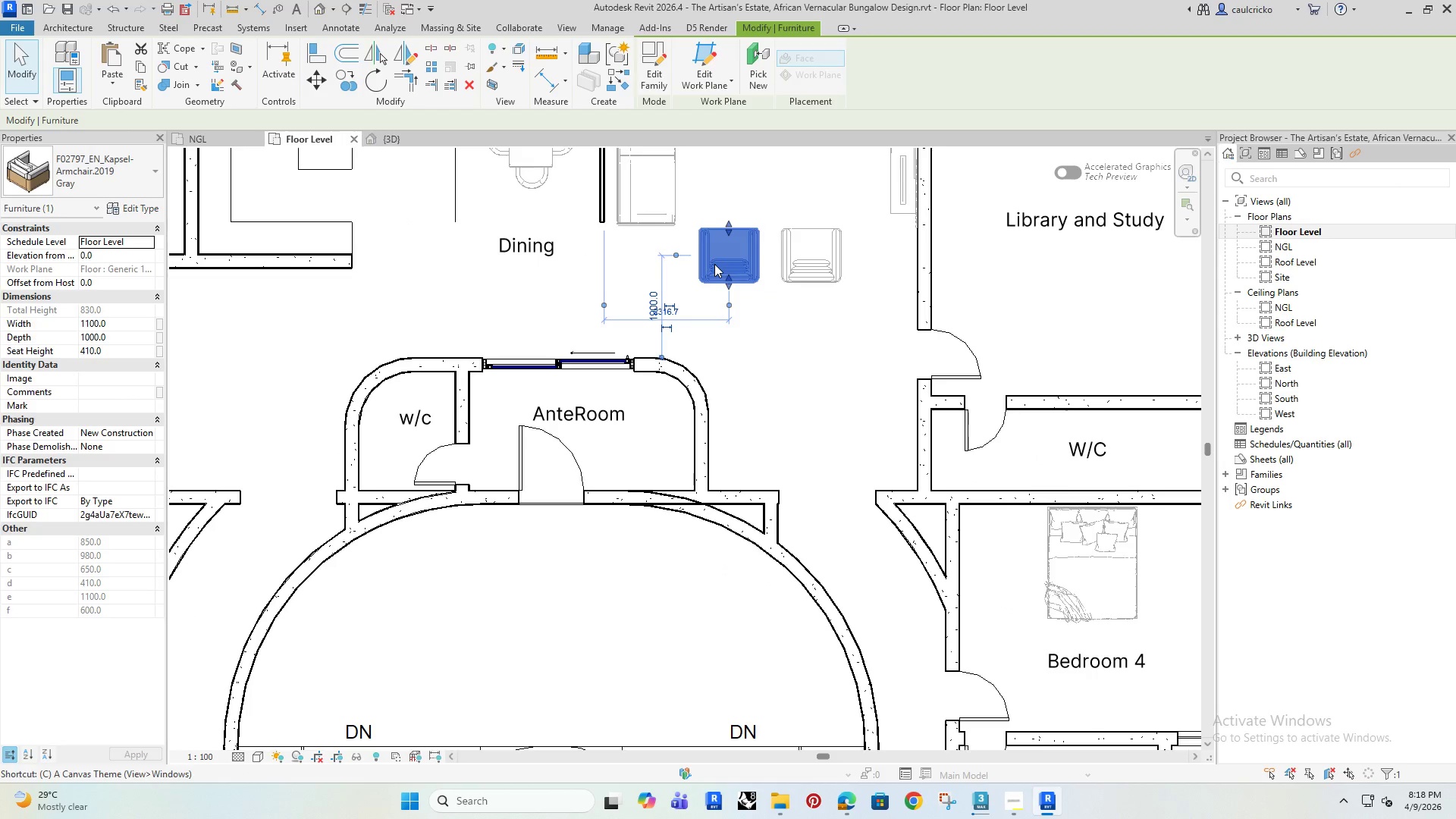 
scroll: coordinate [713, 263], scroll_direction: up, amount: 2.0
 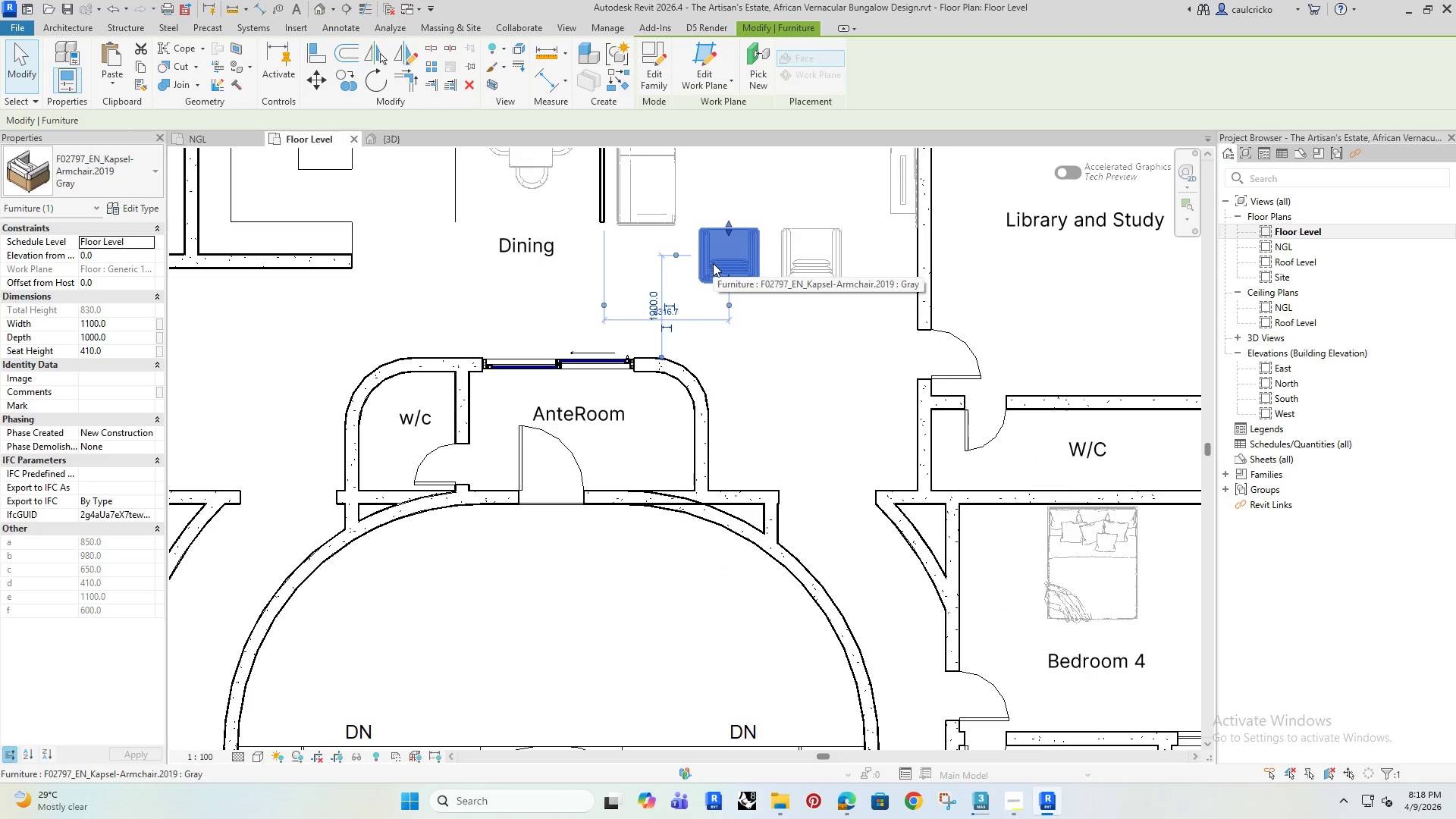 
key(O)
 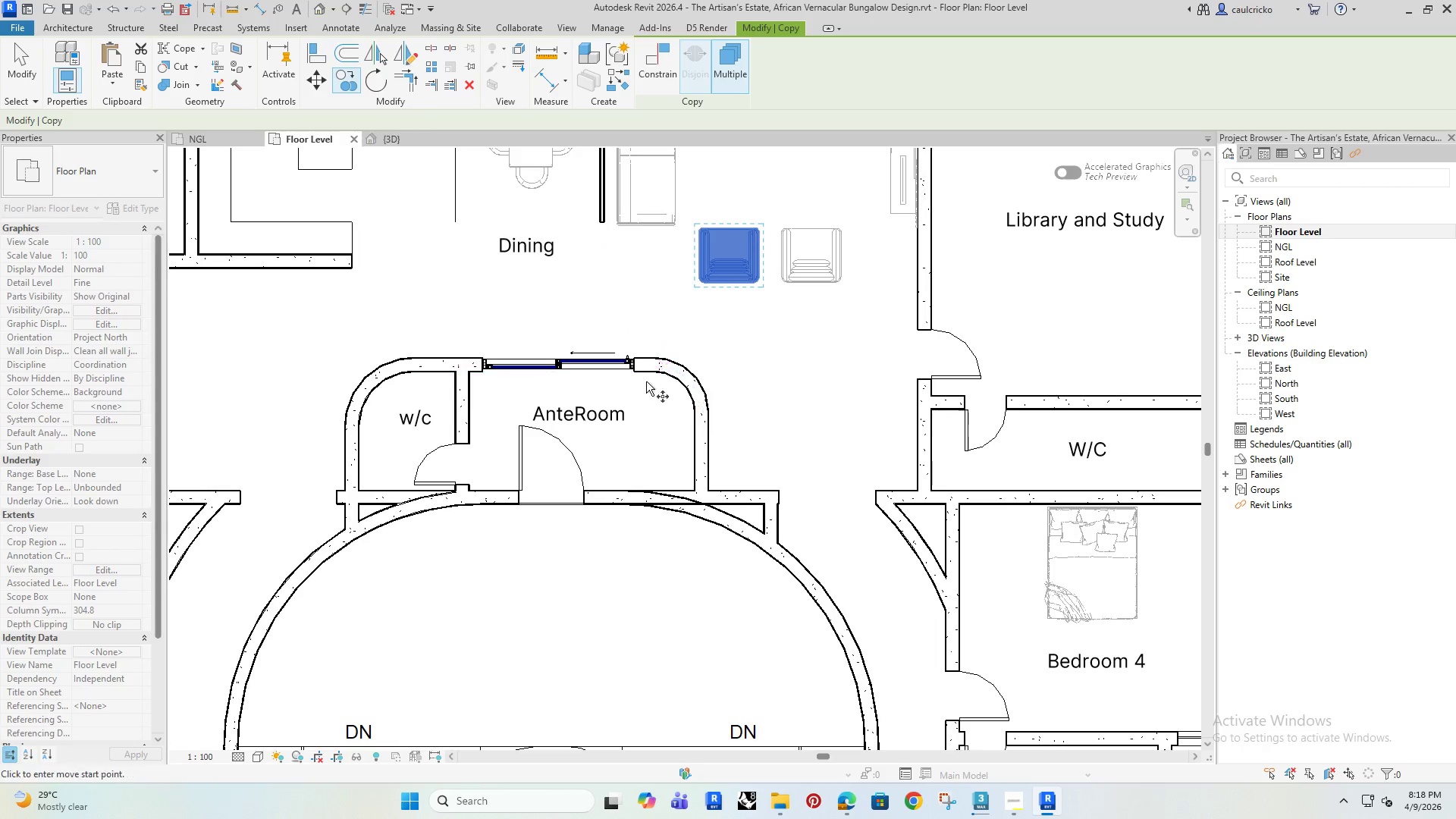 
key(Escape)
 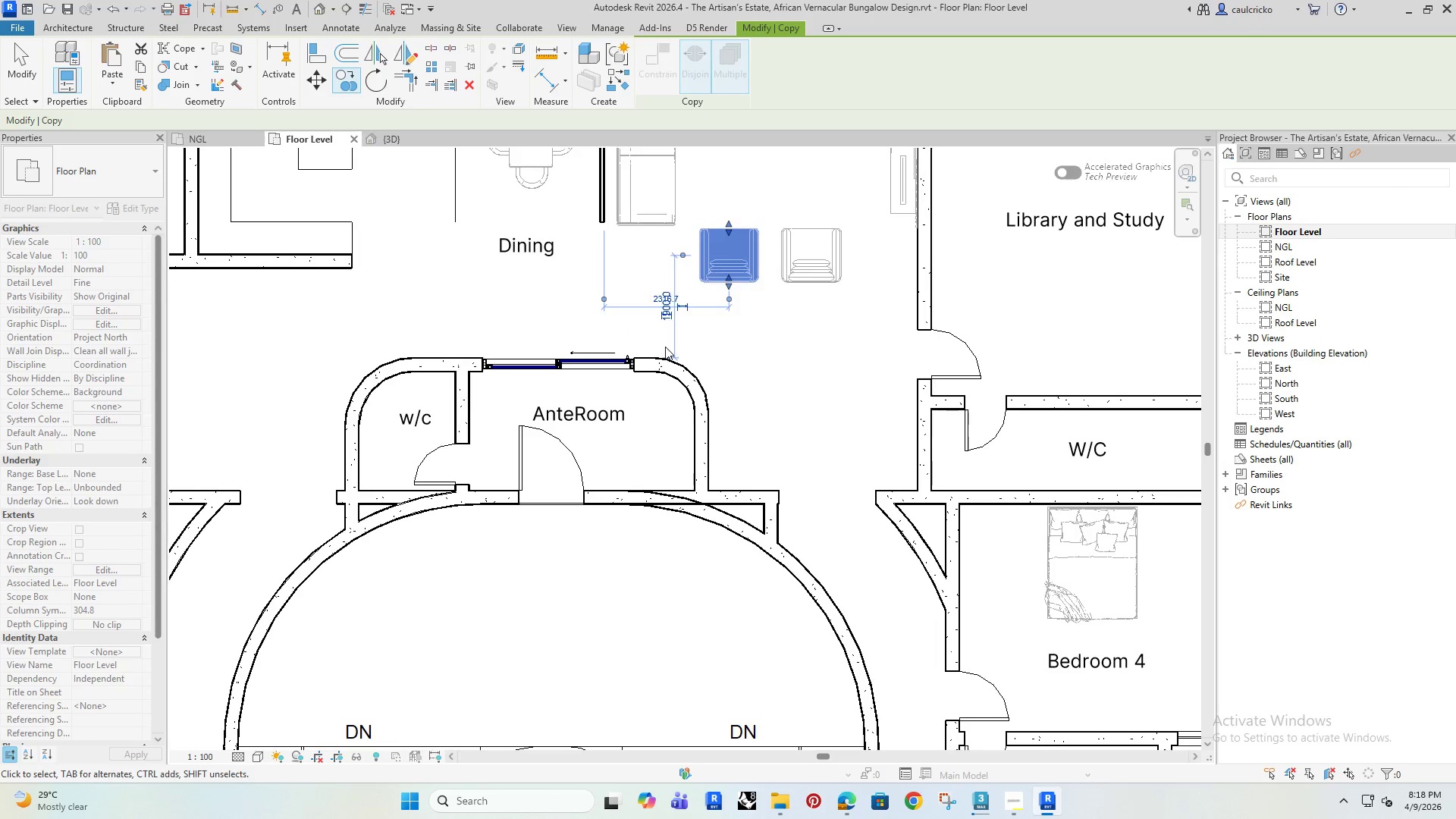 
key(Escape)
 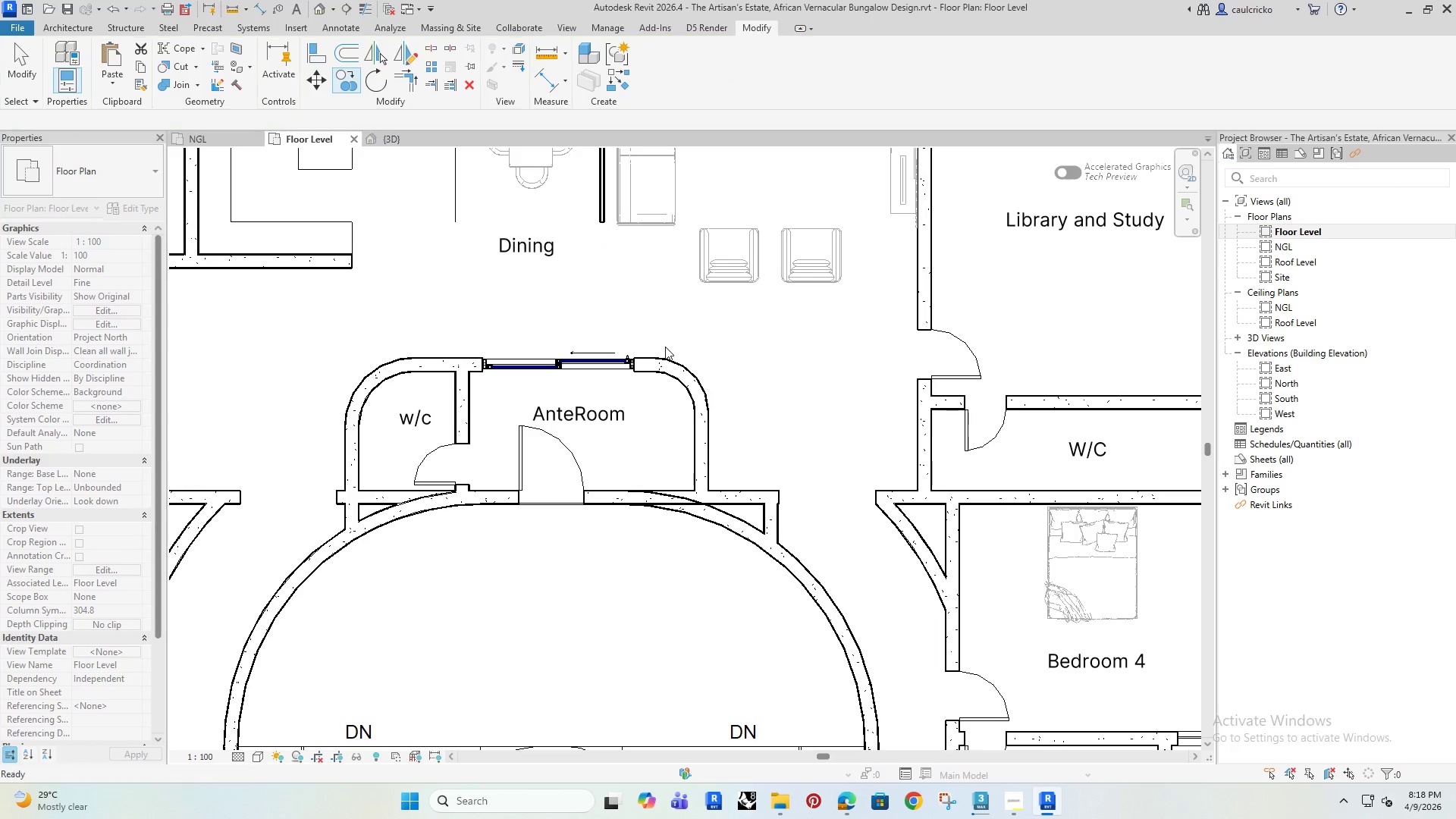 
key(Escape)
 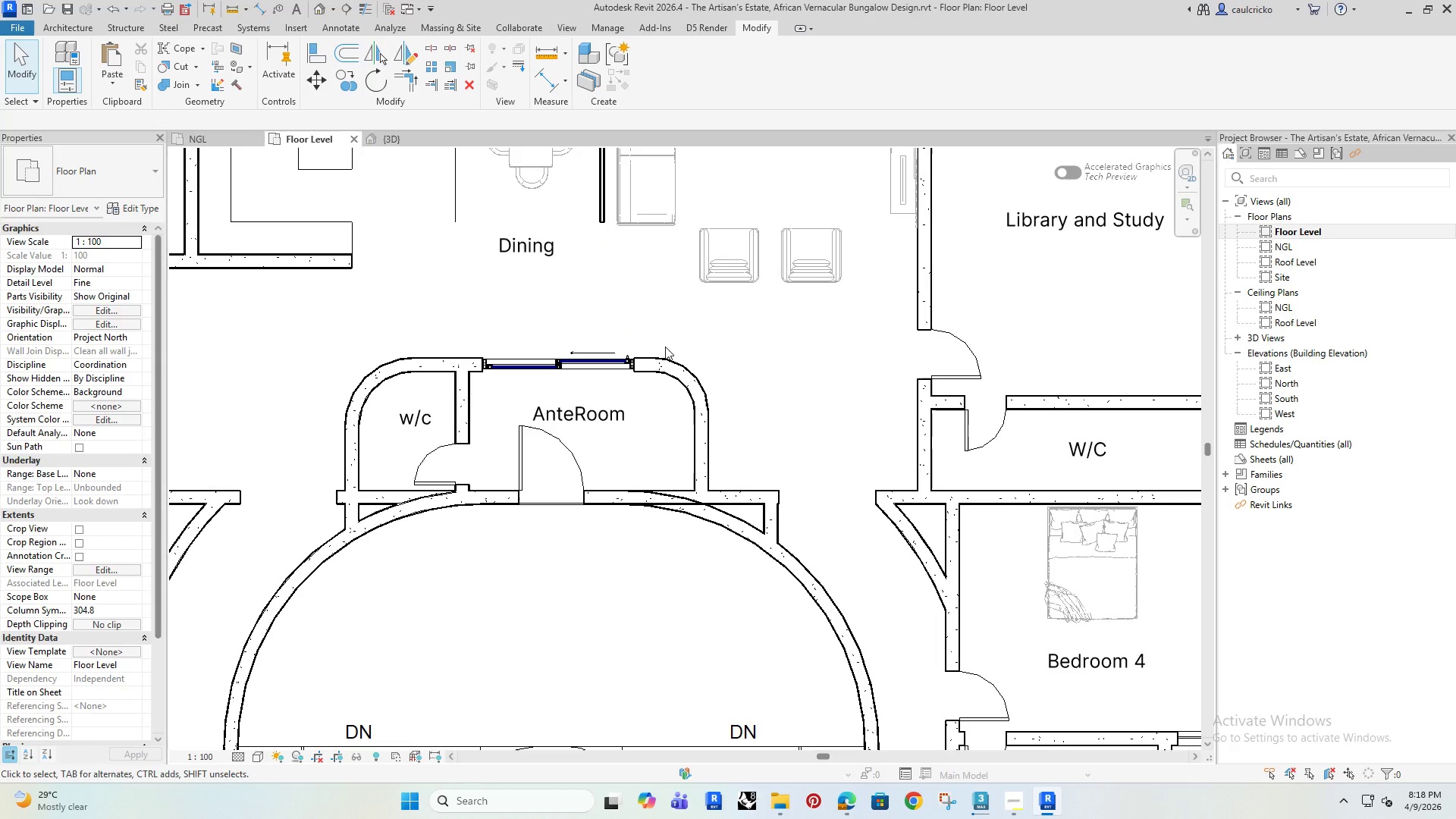 
wait(11.66)
 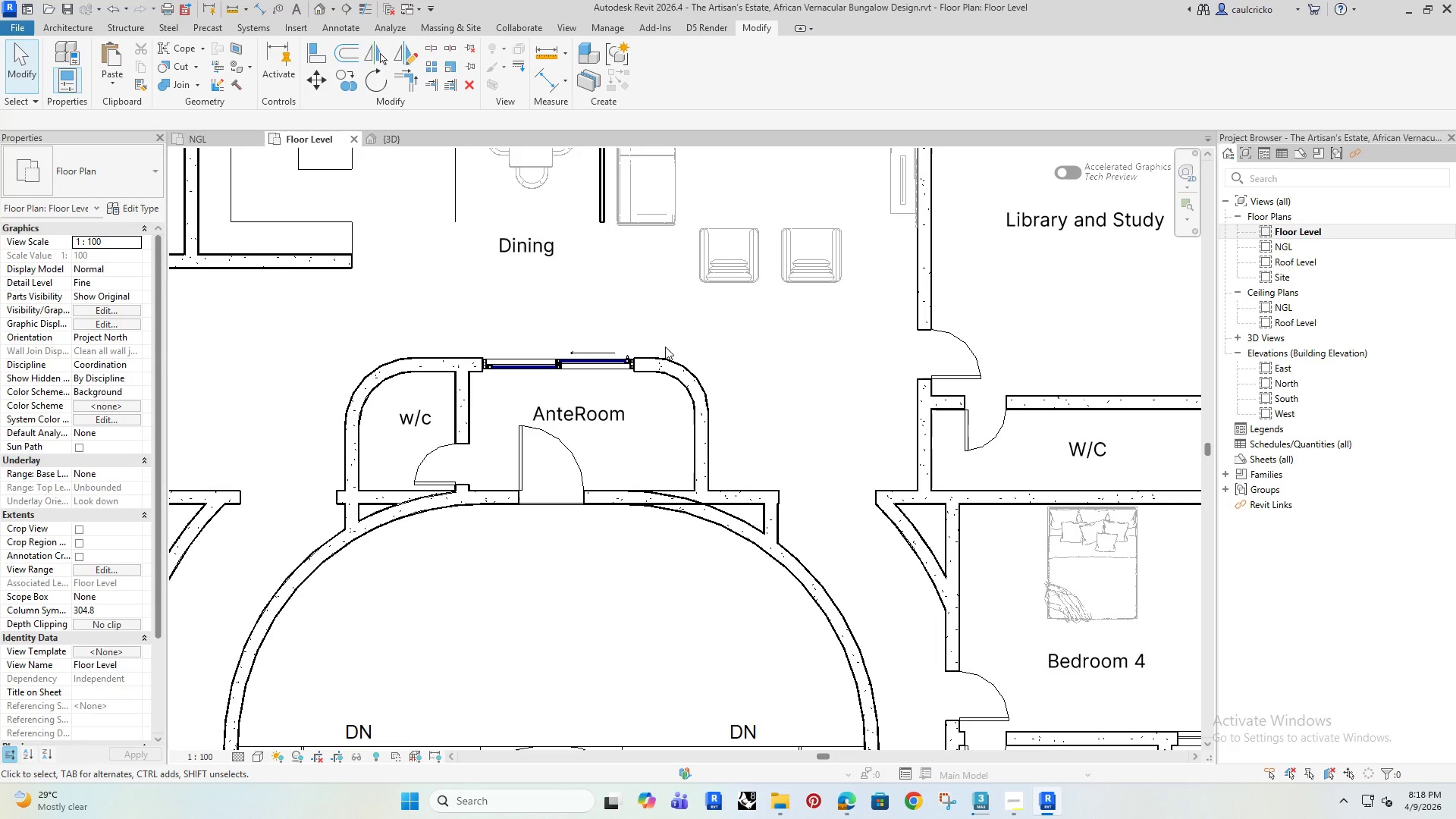 
scroll: coordinate [667, 367], scroll_direction: down, amount: 5.0
 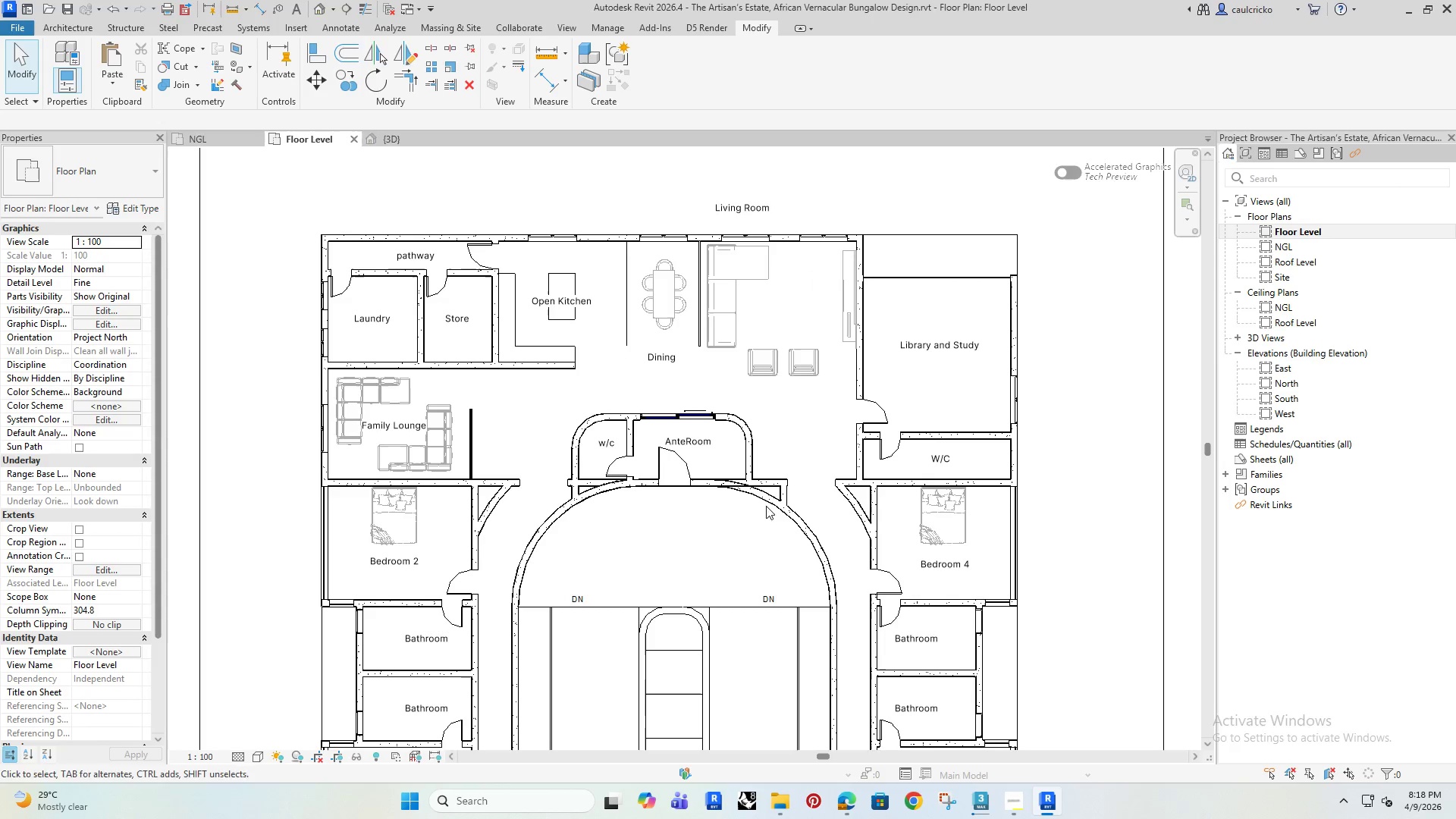 
scroll: coordinate [902, 275], scroll_direction: up, amount: 4.0
 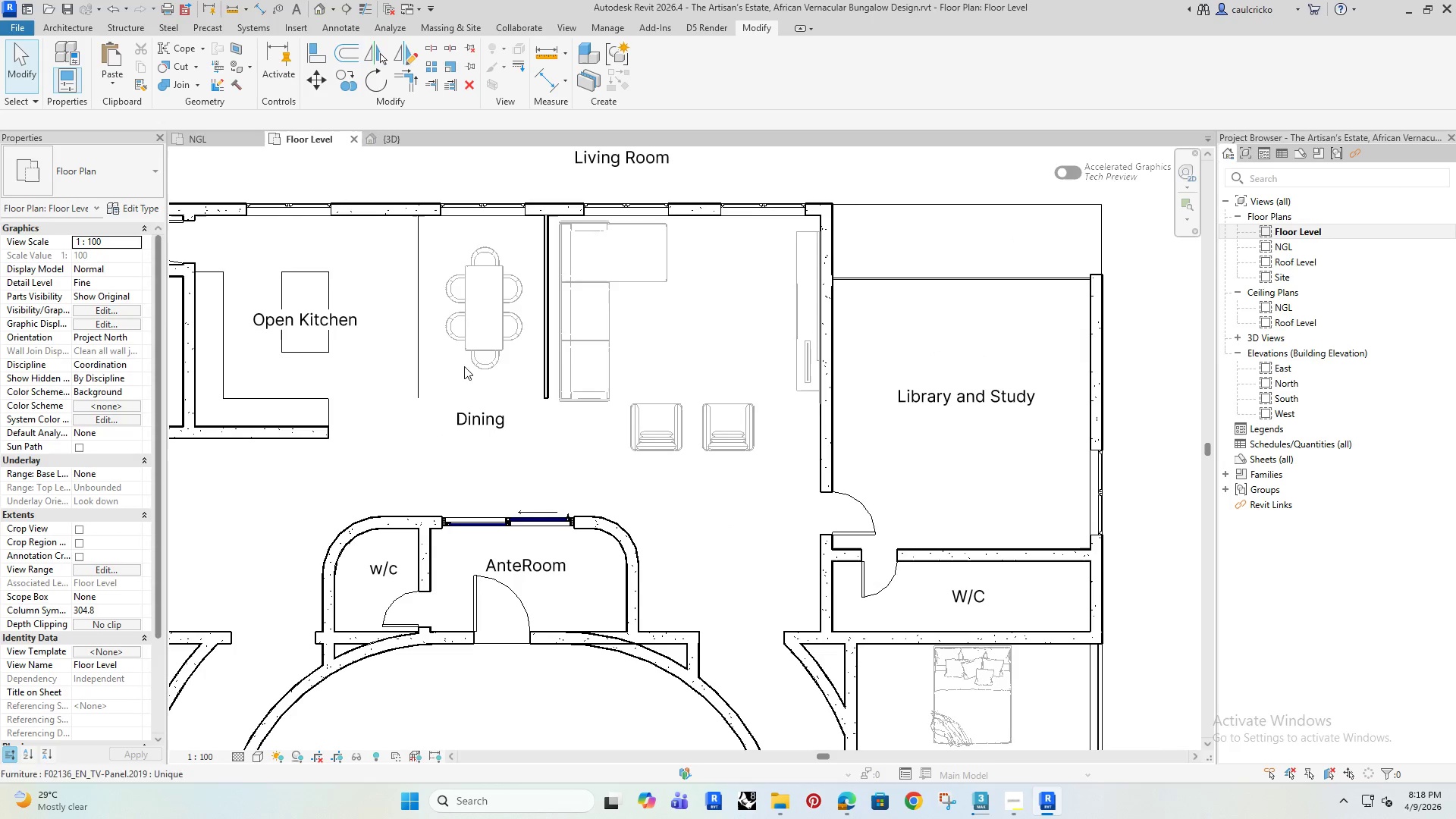 
scroll: coordinate [478, 380], scroll_direction: down, amount: 5.0
 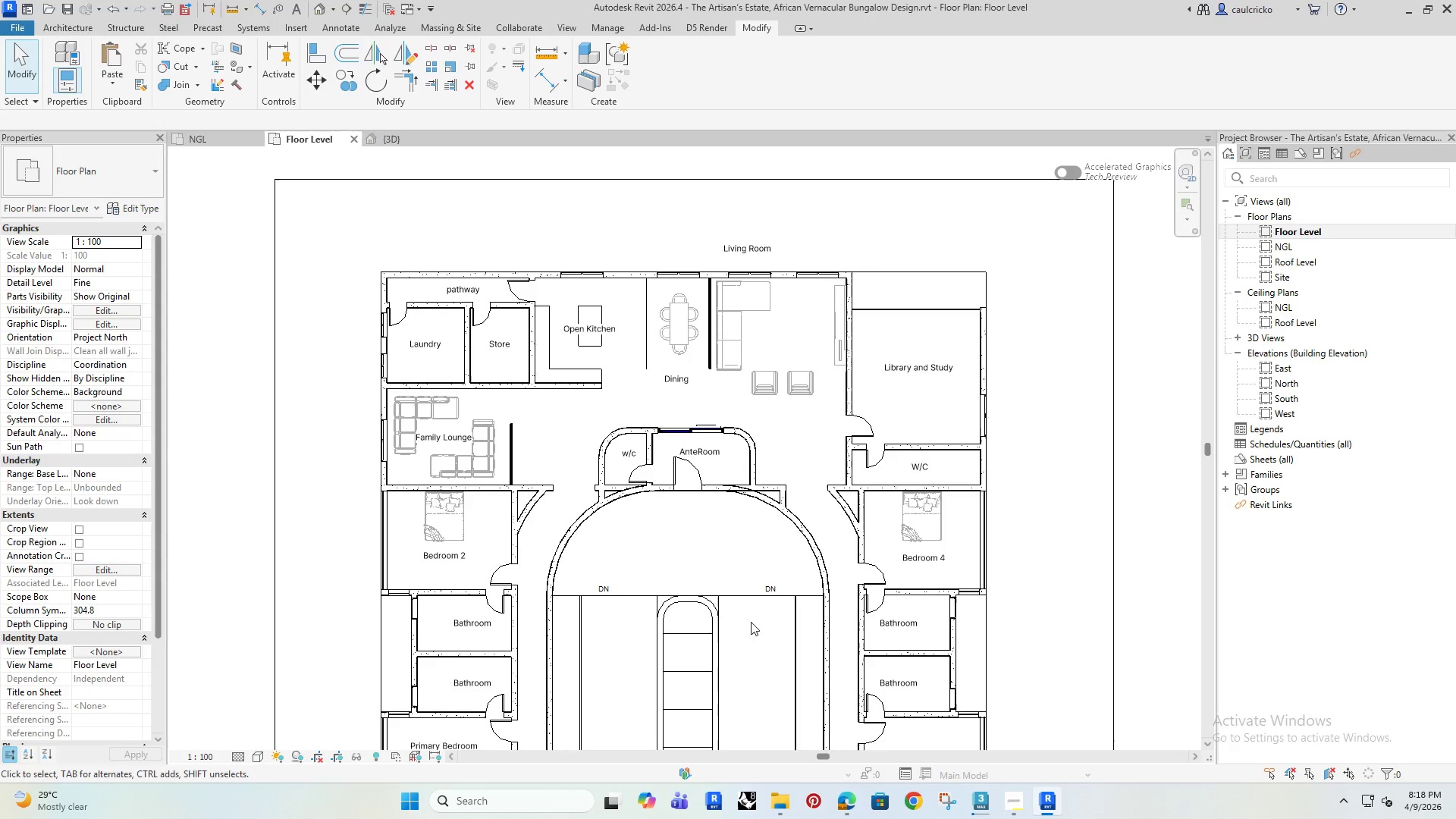 
left_click([781, 377])
 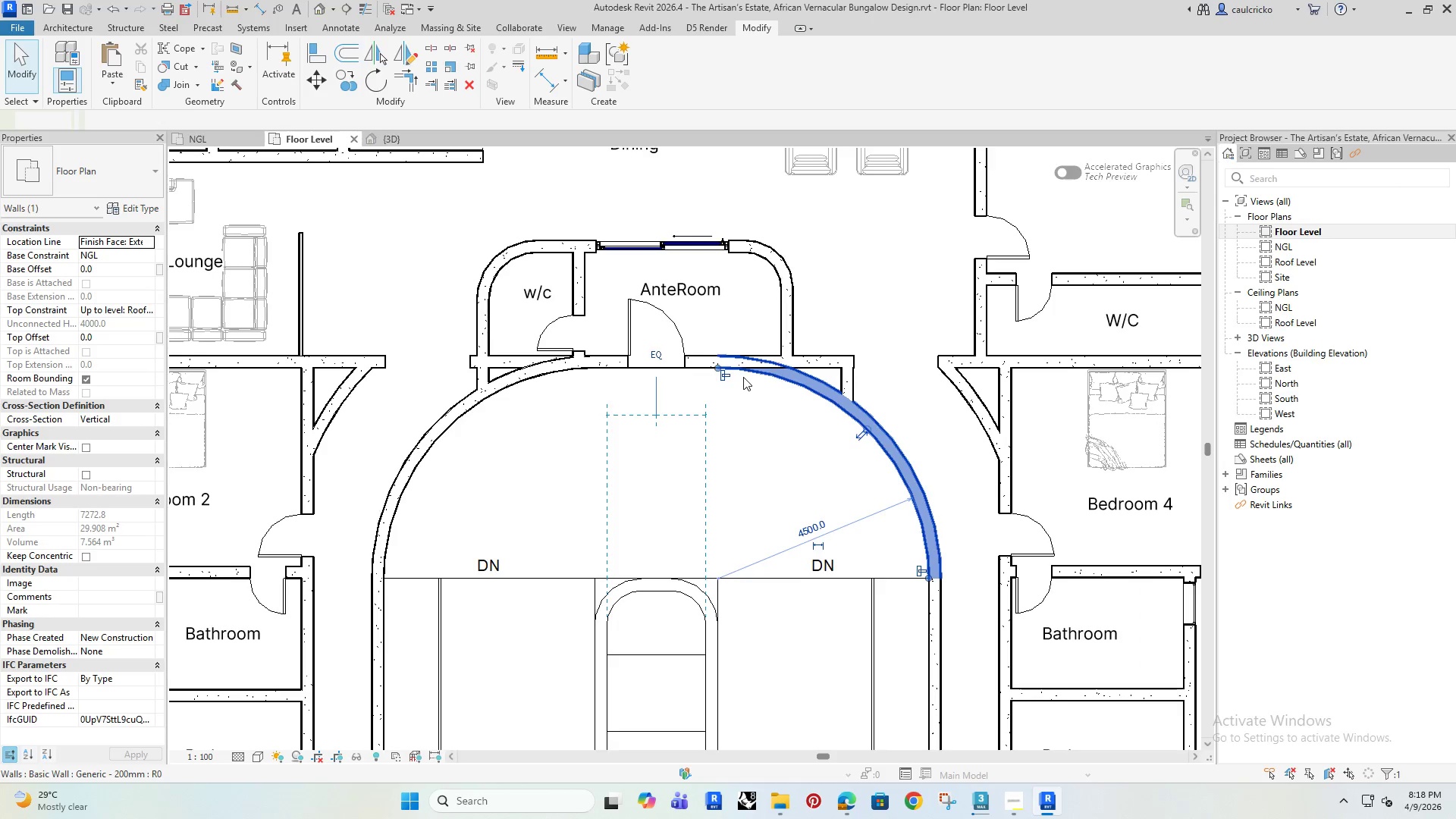 
scroll: coordinate [743, 377], scroll_direction: up, amount: 9.0
 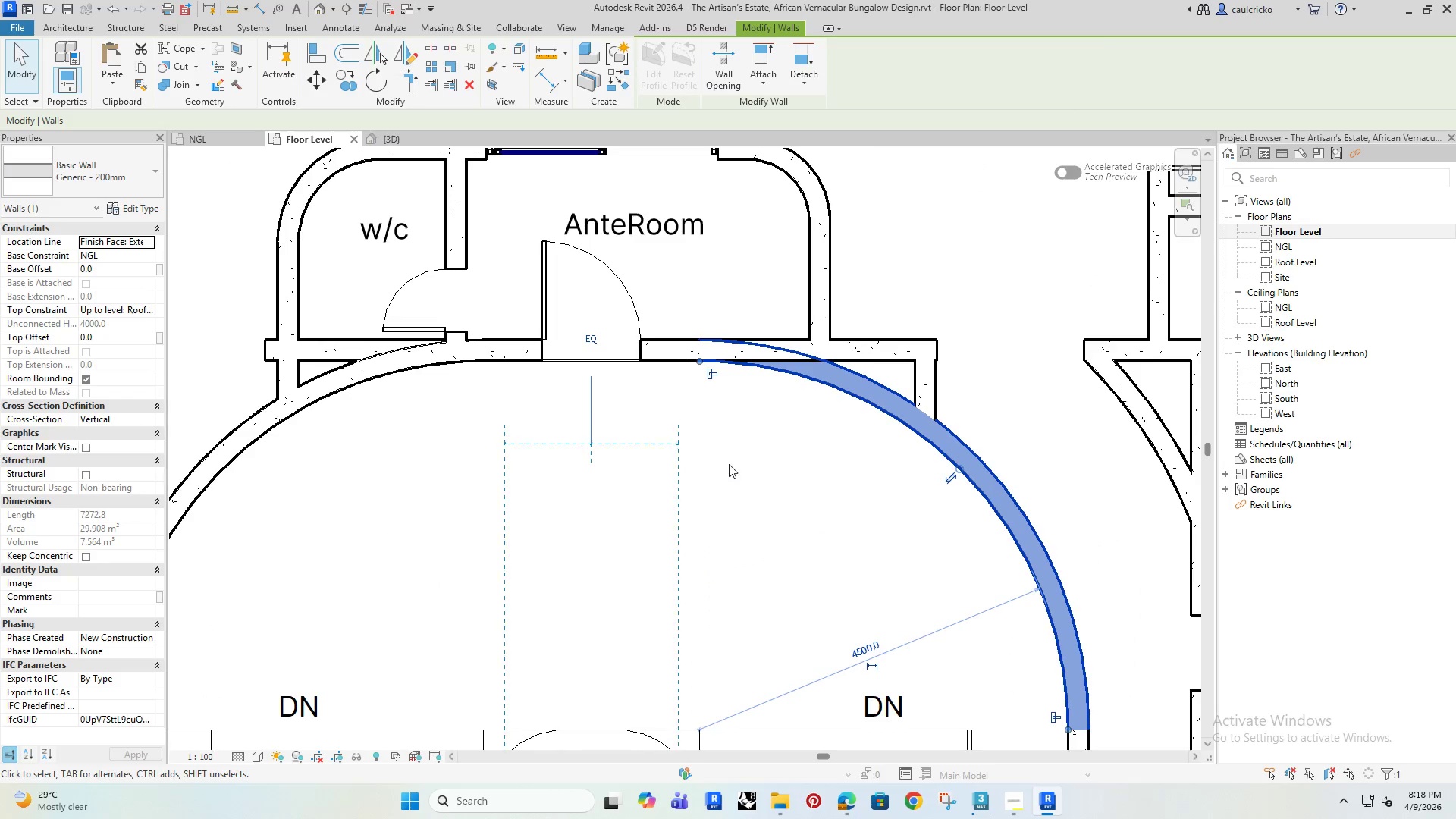 
left_click([731, 466])
 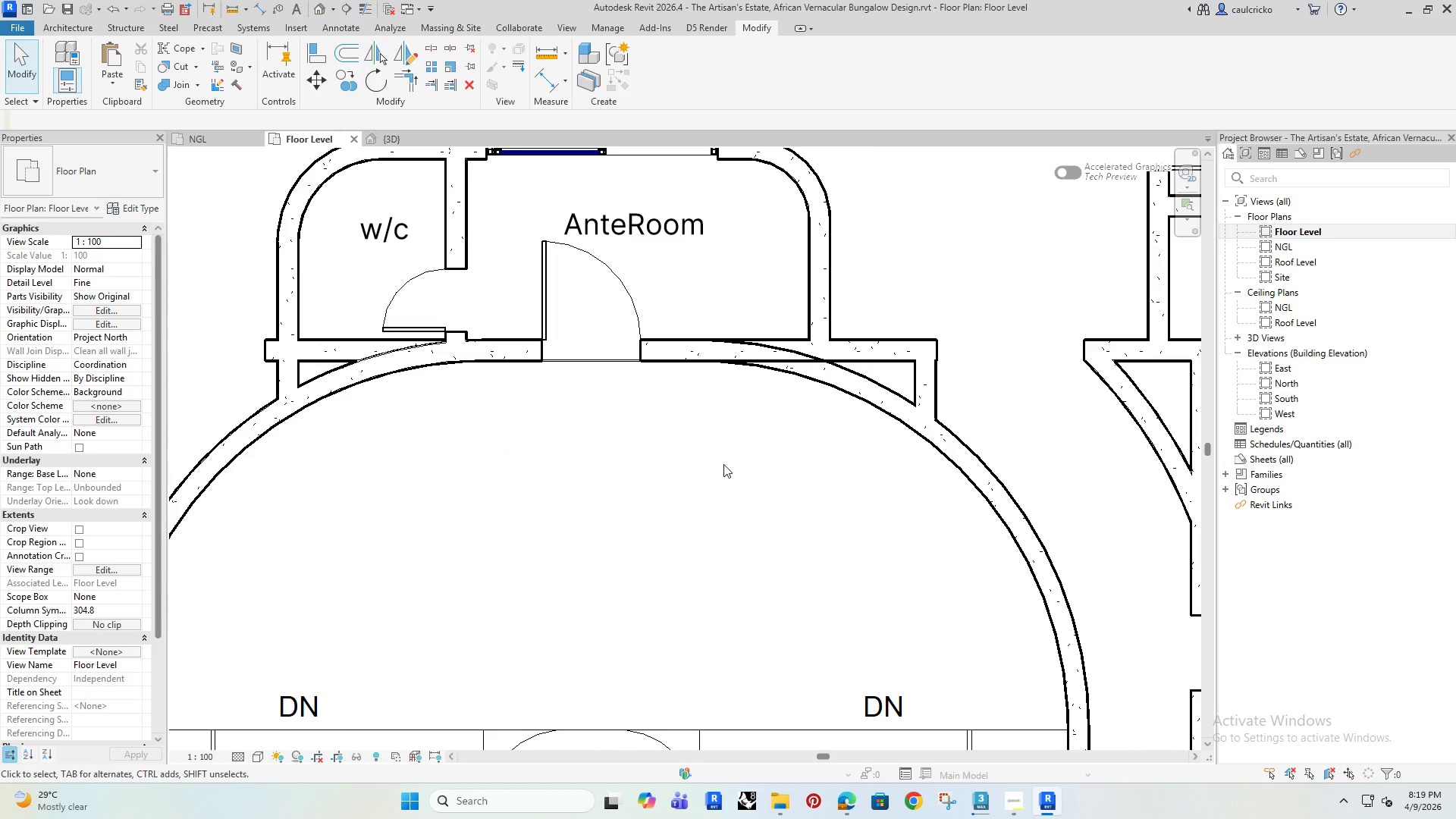 
wait(16.17)
 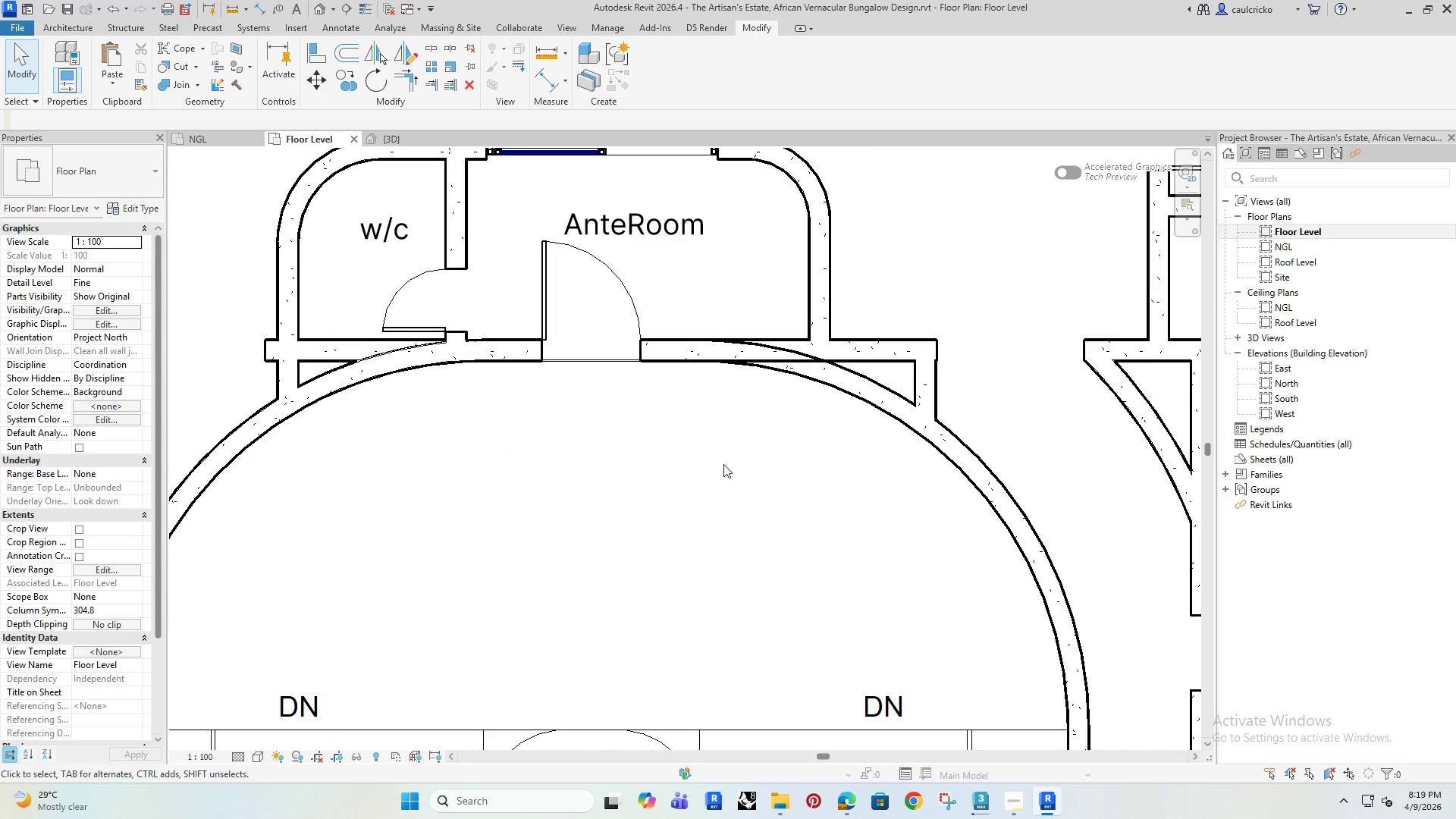 
scroll: coordinate [713, 450], scroll_direction: down, amount: 5.0
 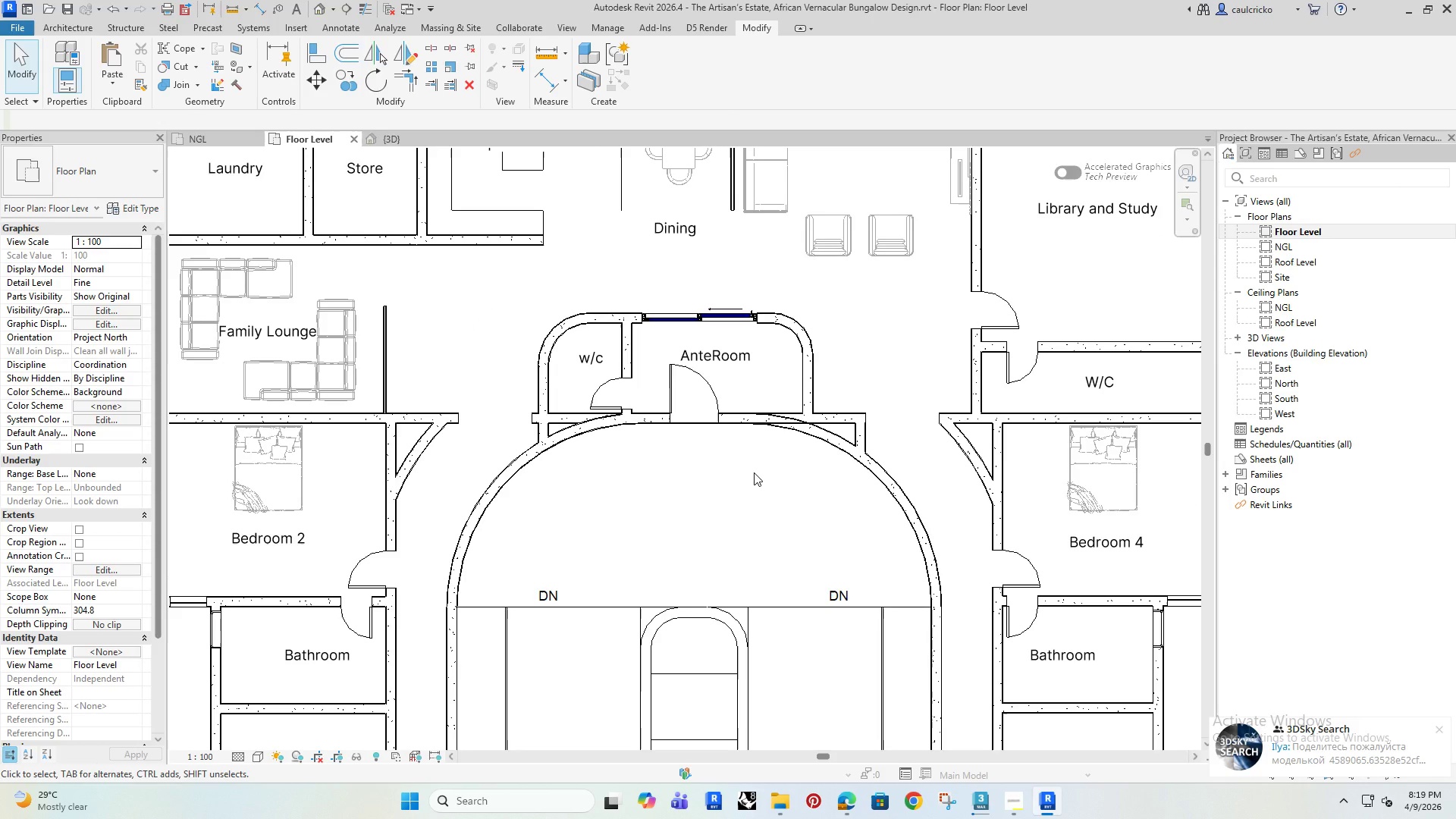 
wait(6.24)
 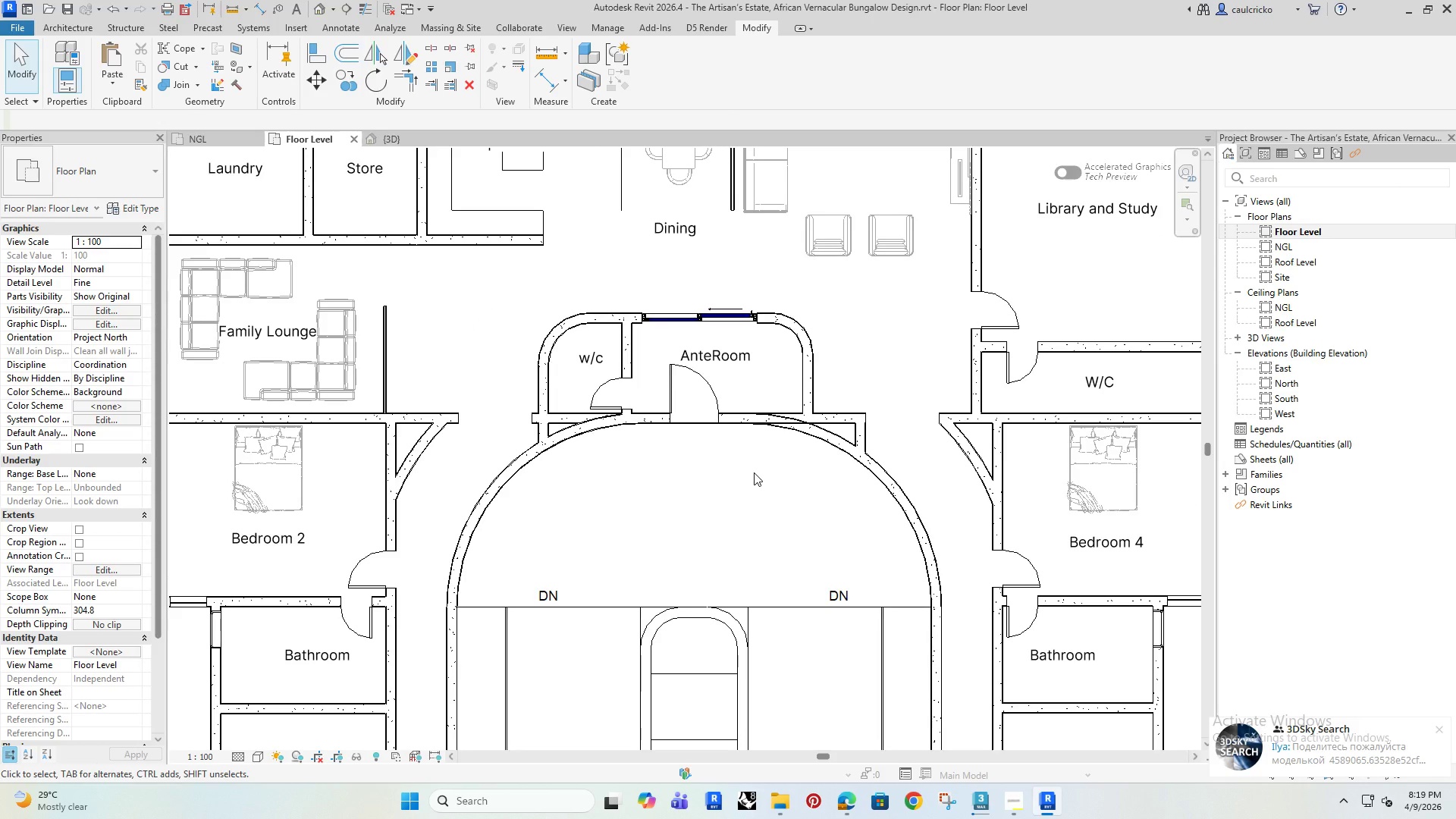 
scroll: coordinate [477, 477], scroll_direction: down, amount: 3.0
 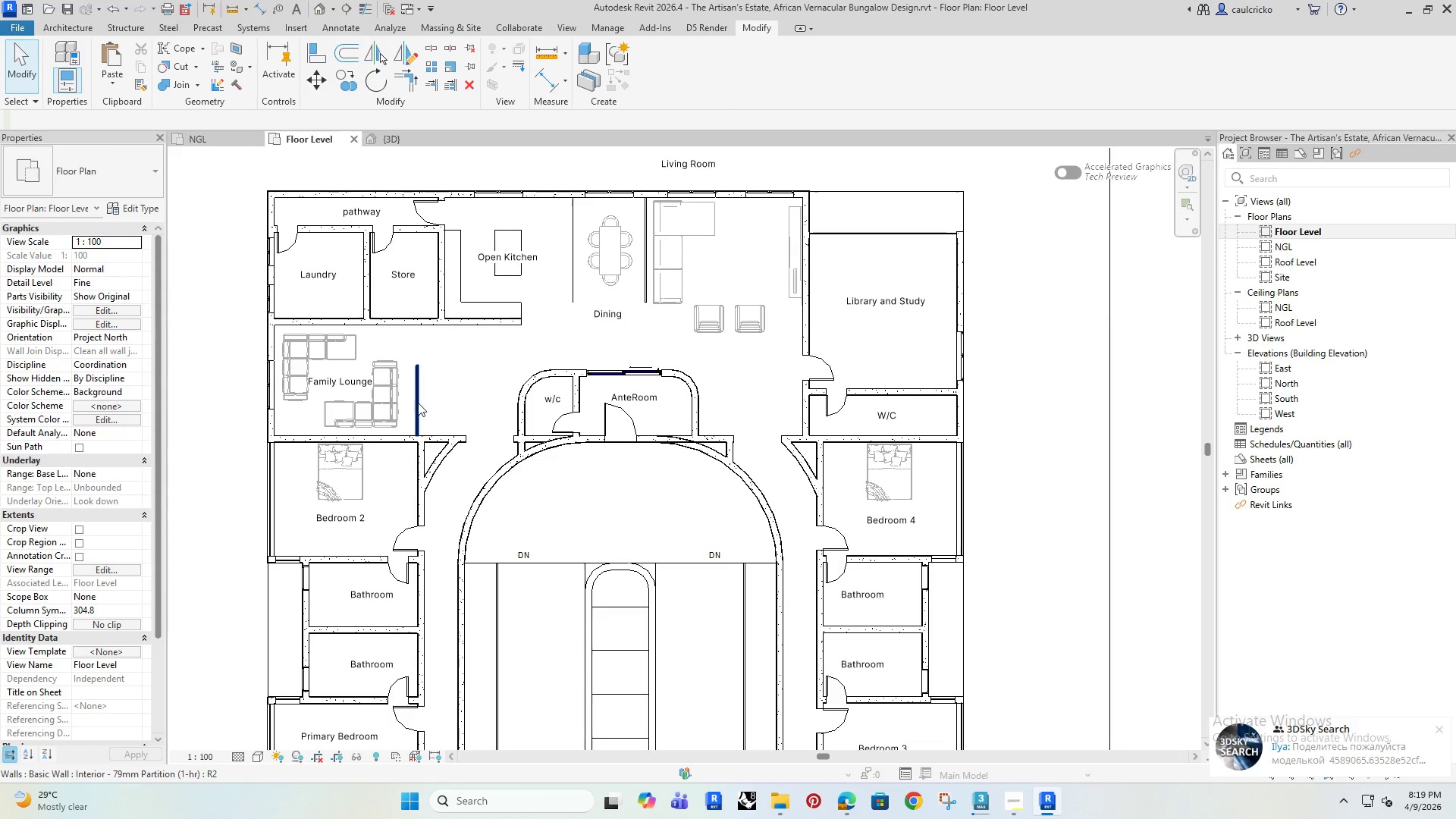 
left_click([417, 400])
 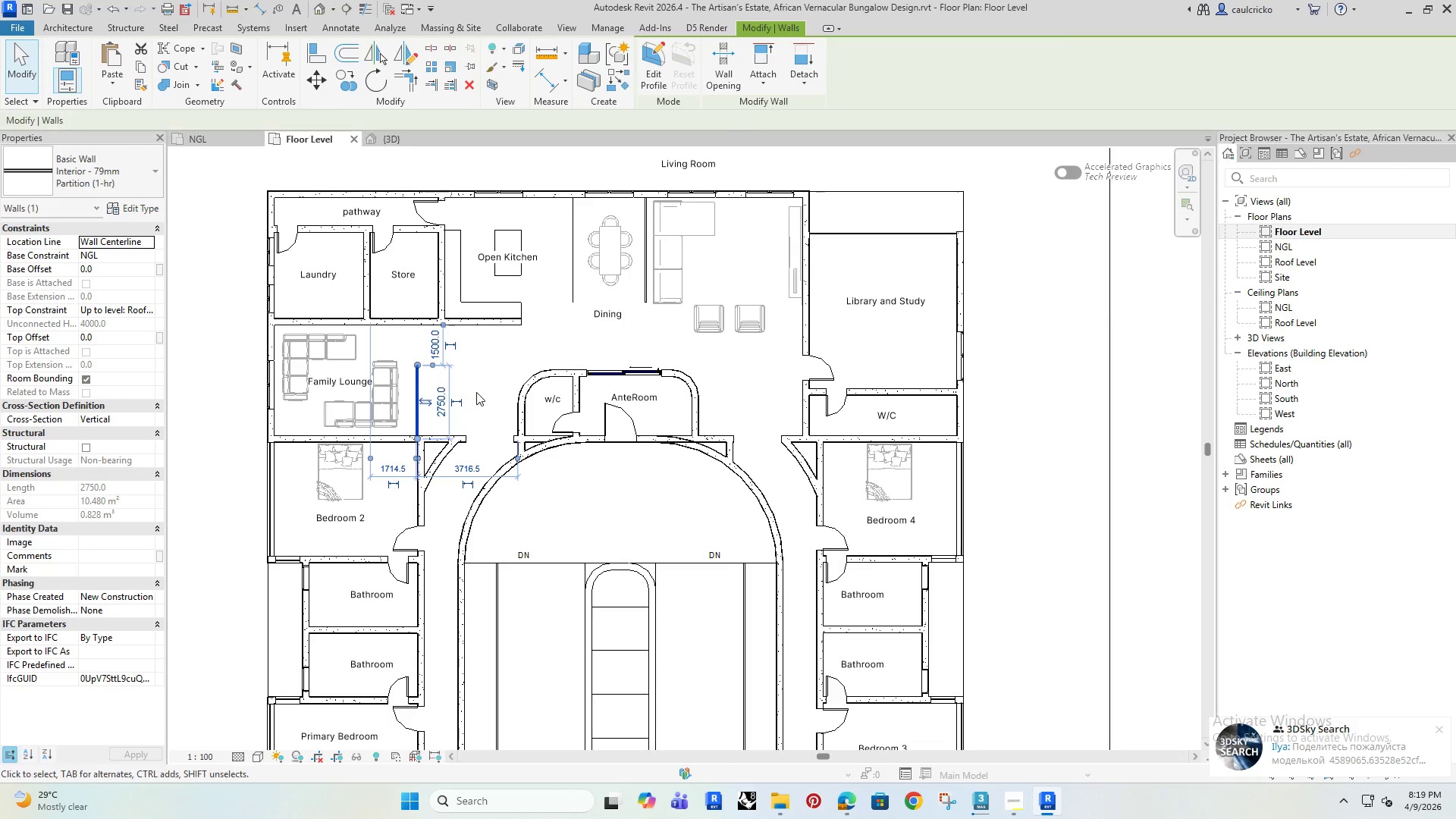 
left_click([477, 389])
 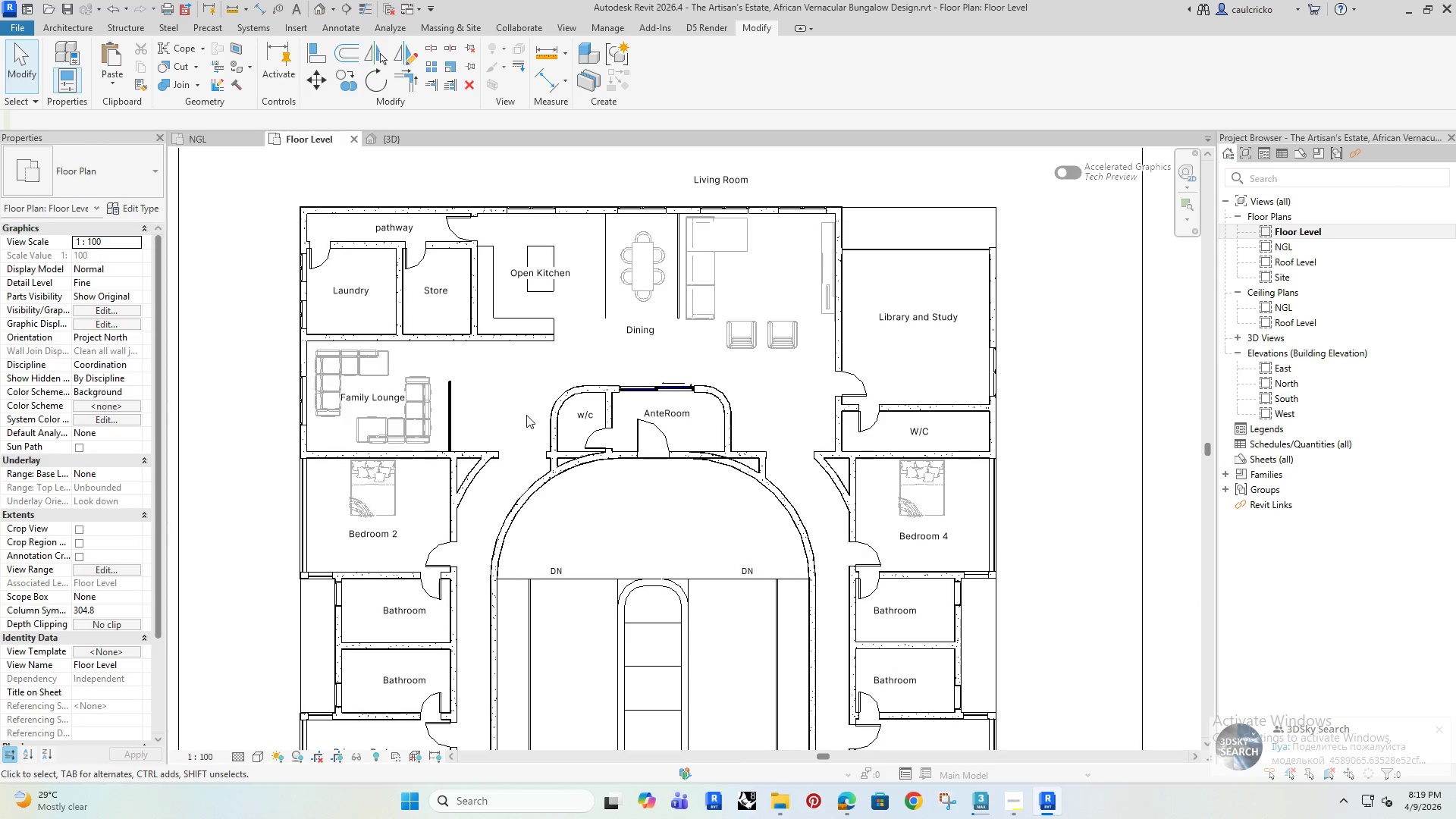 
scroll: coordinate [518, 428], scroll_direction: down, amount: 4.0
 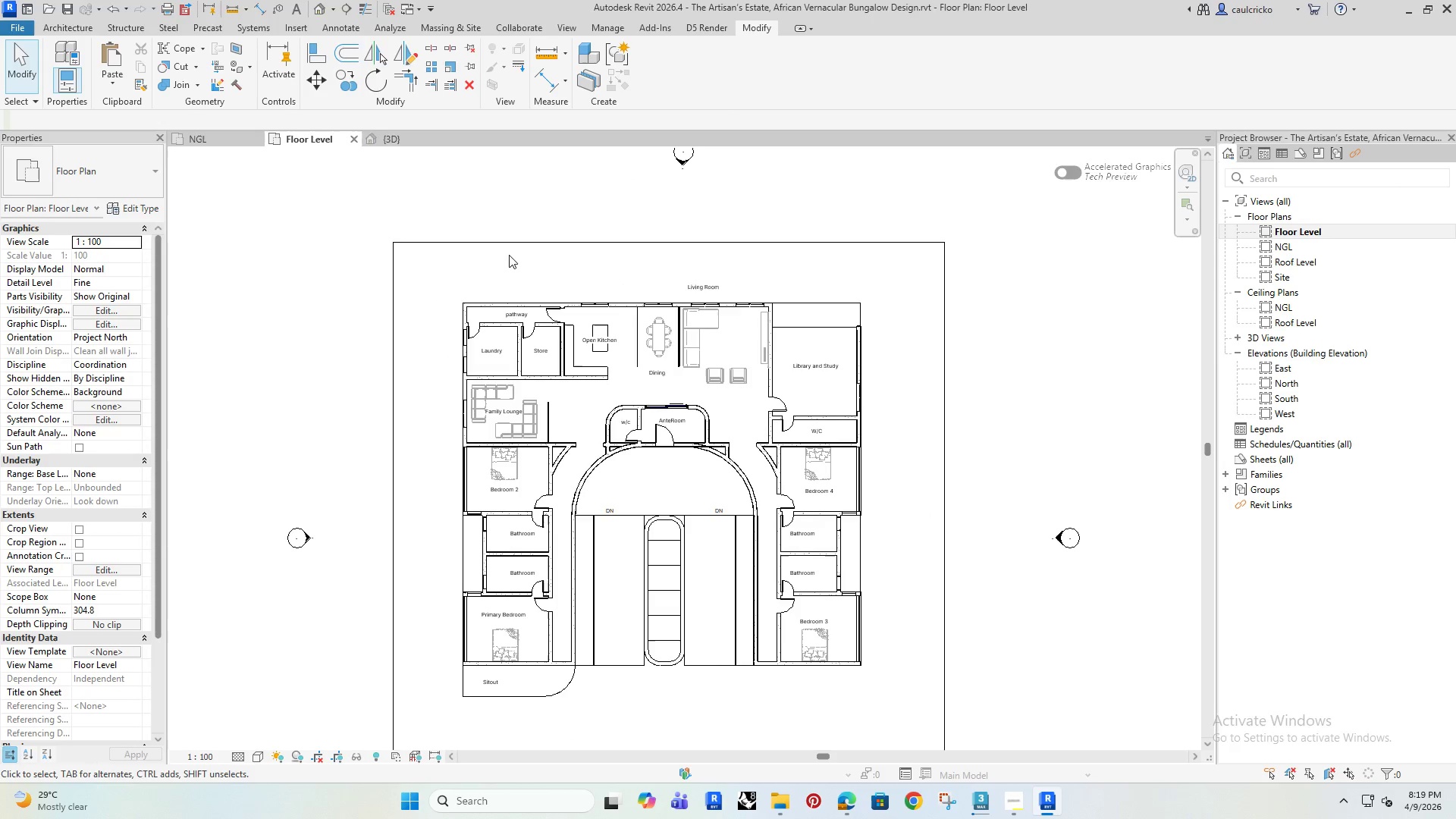 
left_click([517, 240])
 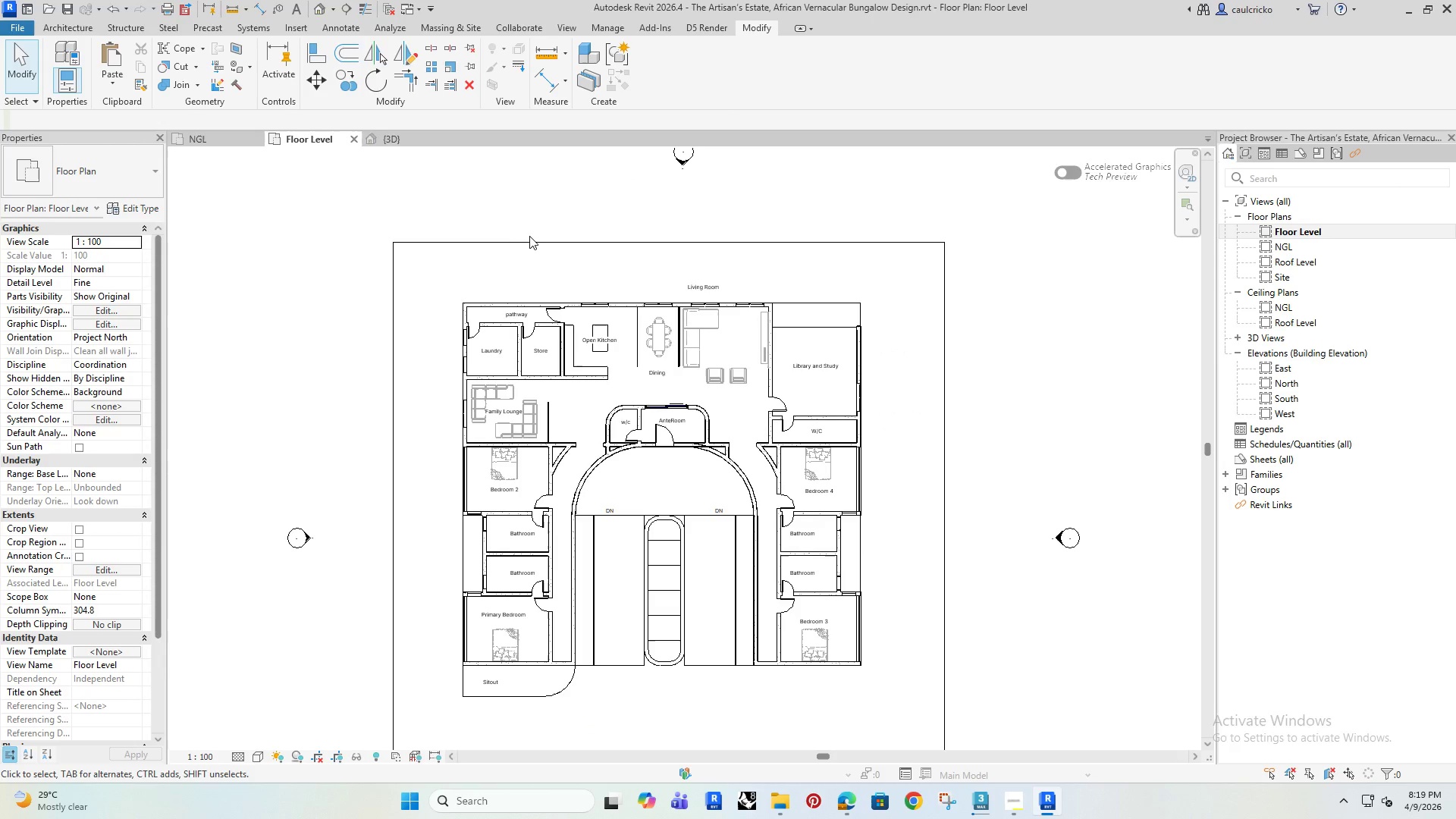 
left_click([537, 240])
 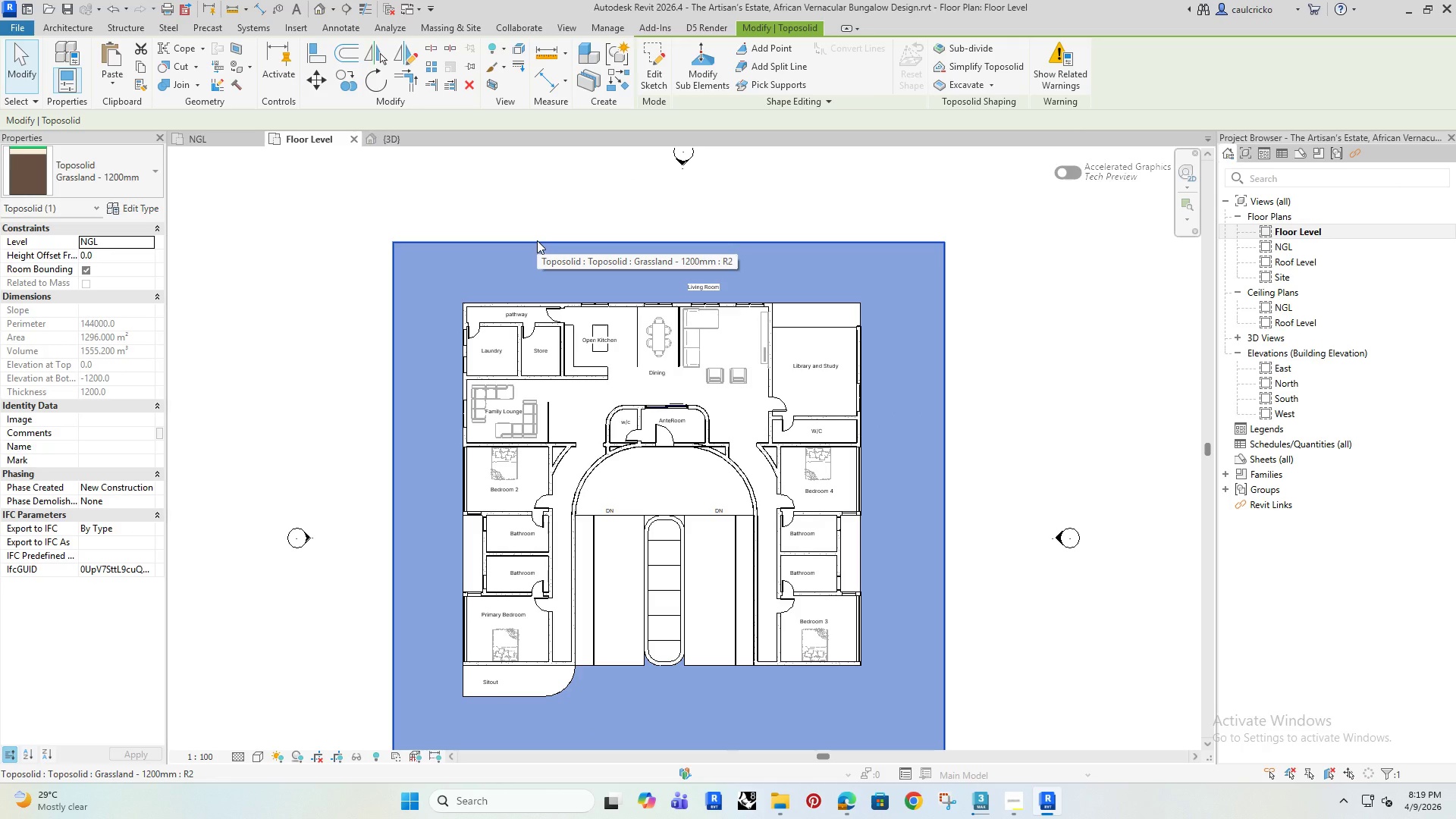 
double_click([478, 204])
 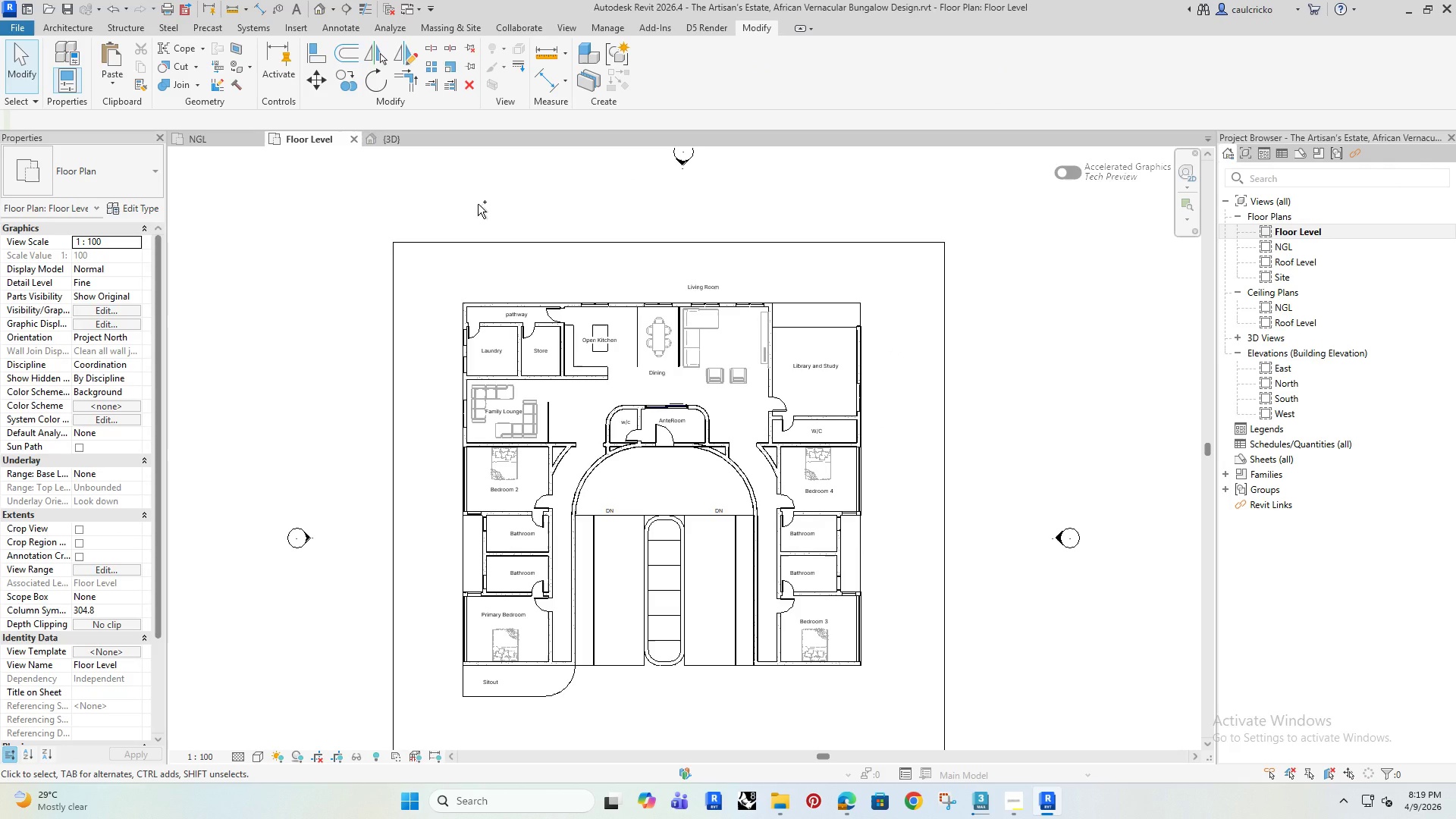 